 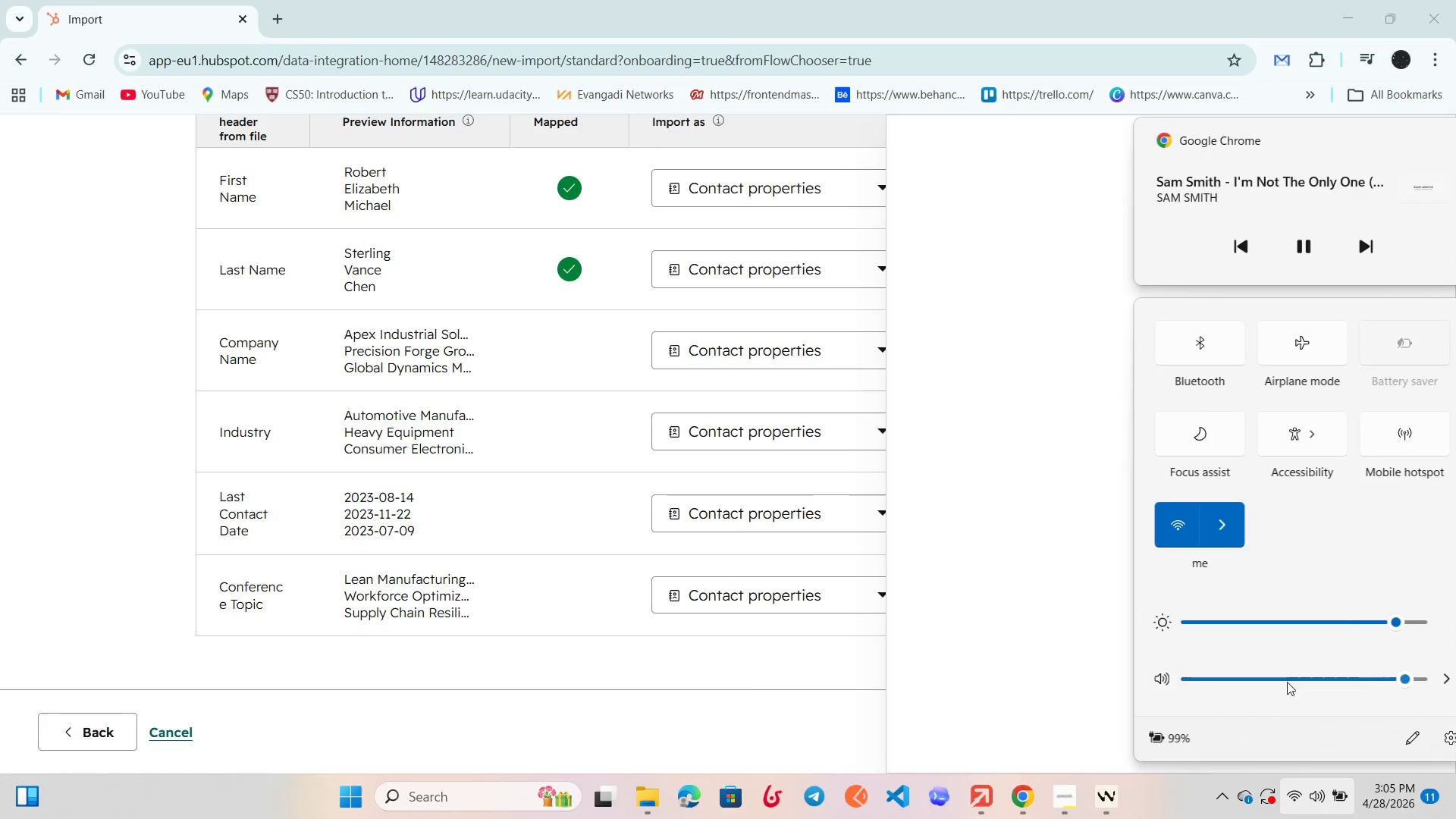 
left_click([1199, 517])
 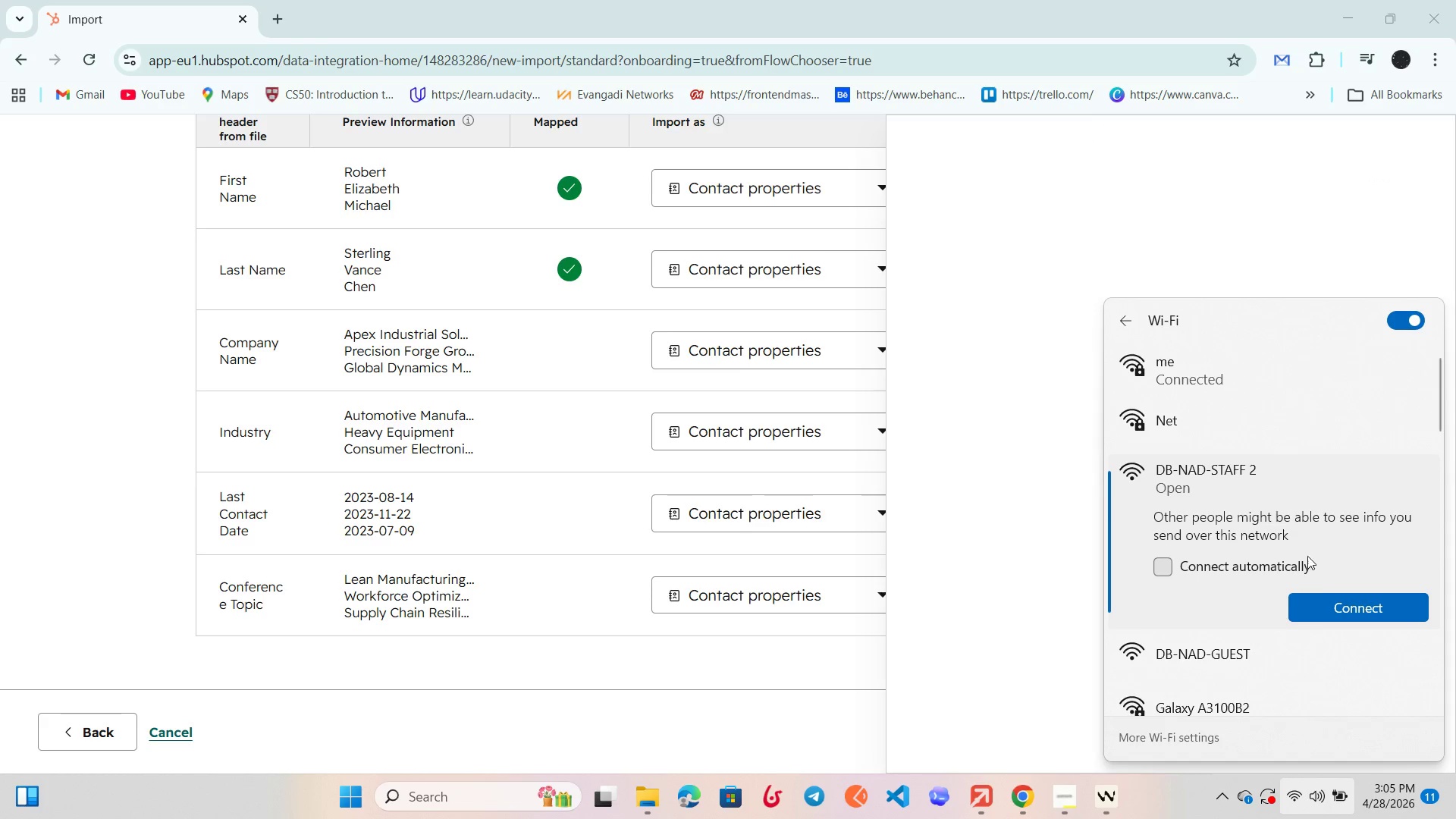 
left_click([1326, 607])
 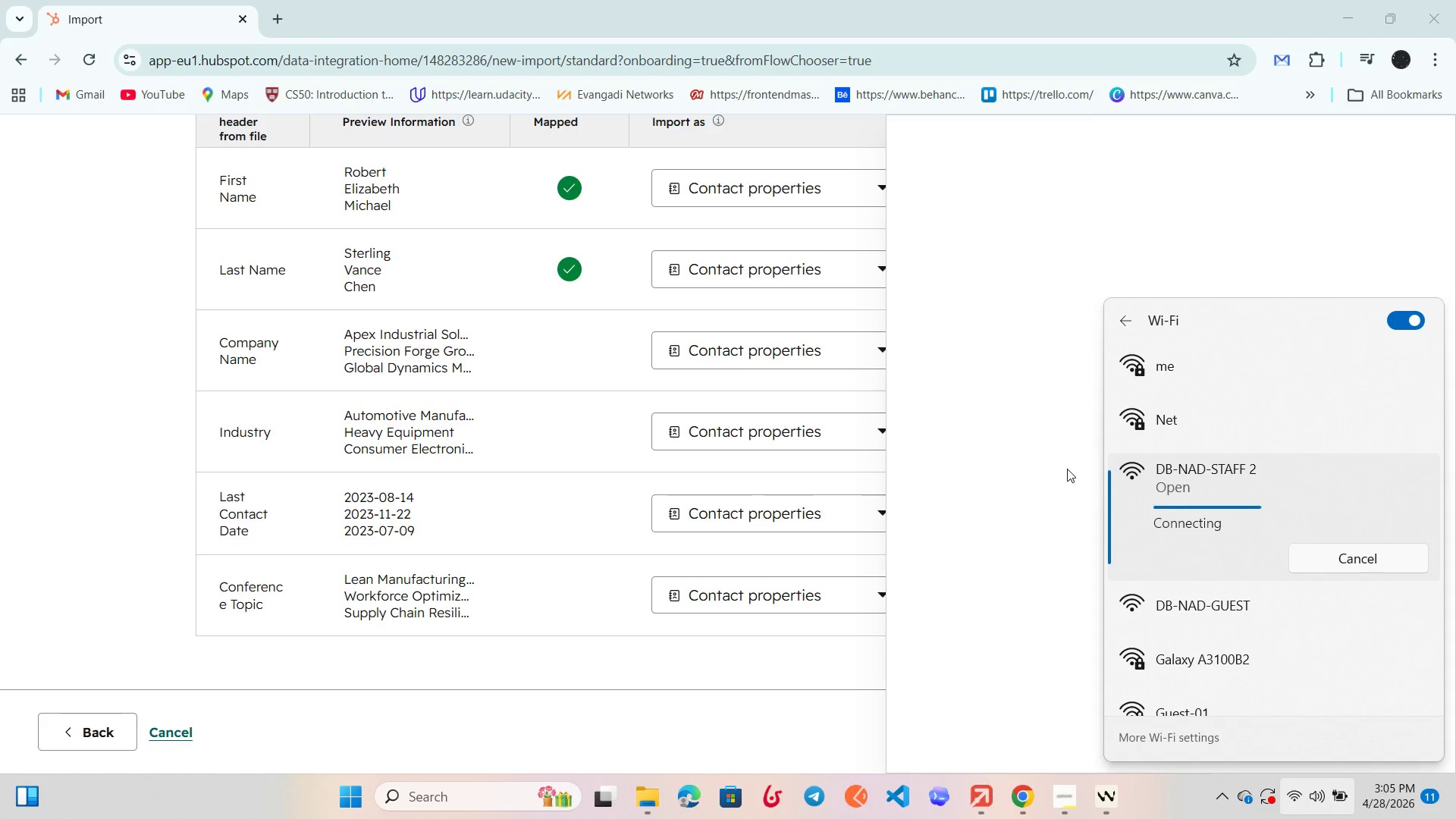 
left_click([1067, 469])
 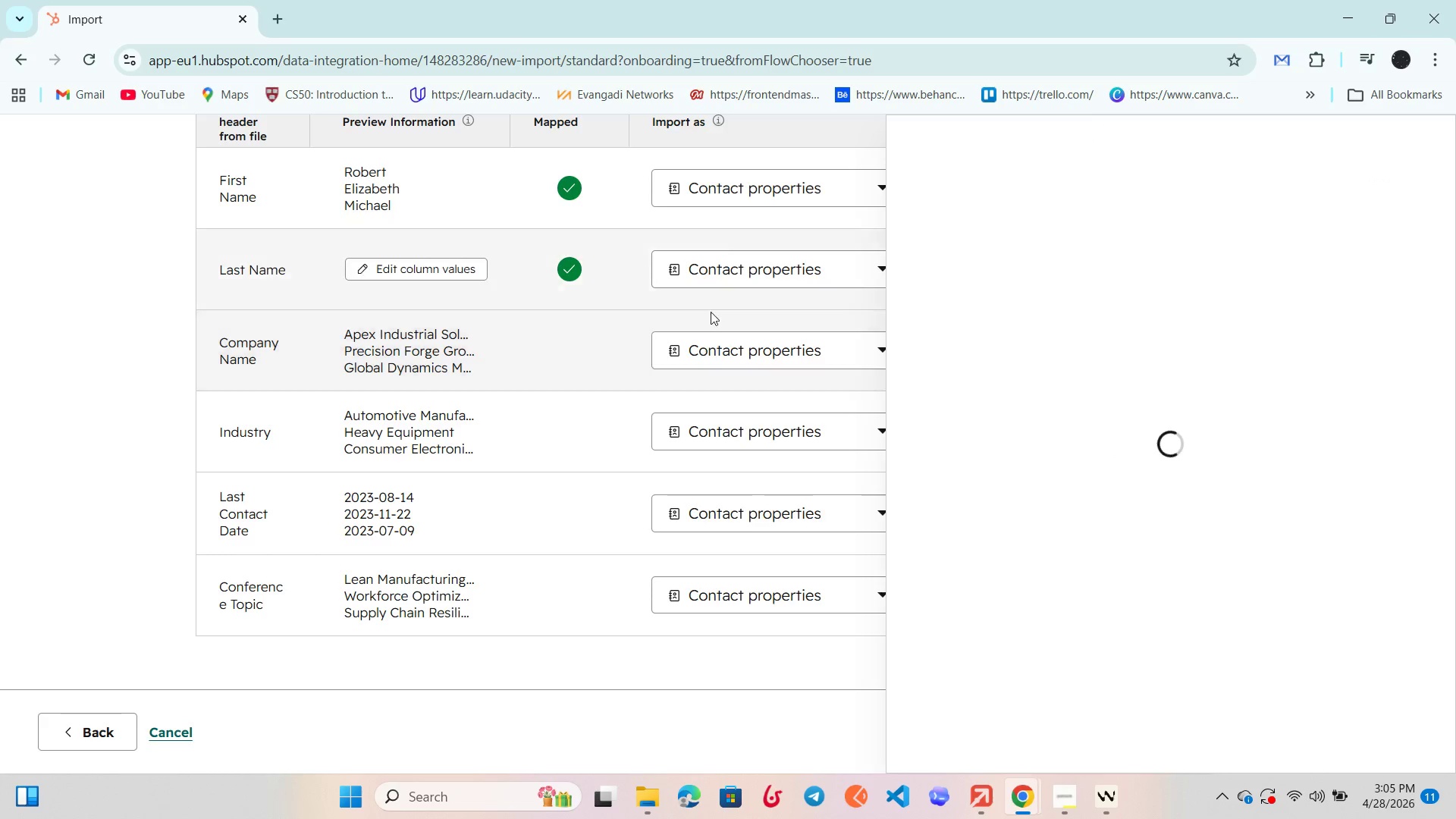 
left_click([738, 347])
 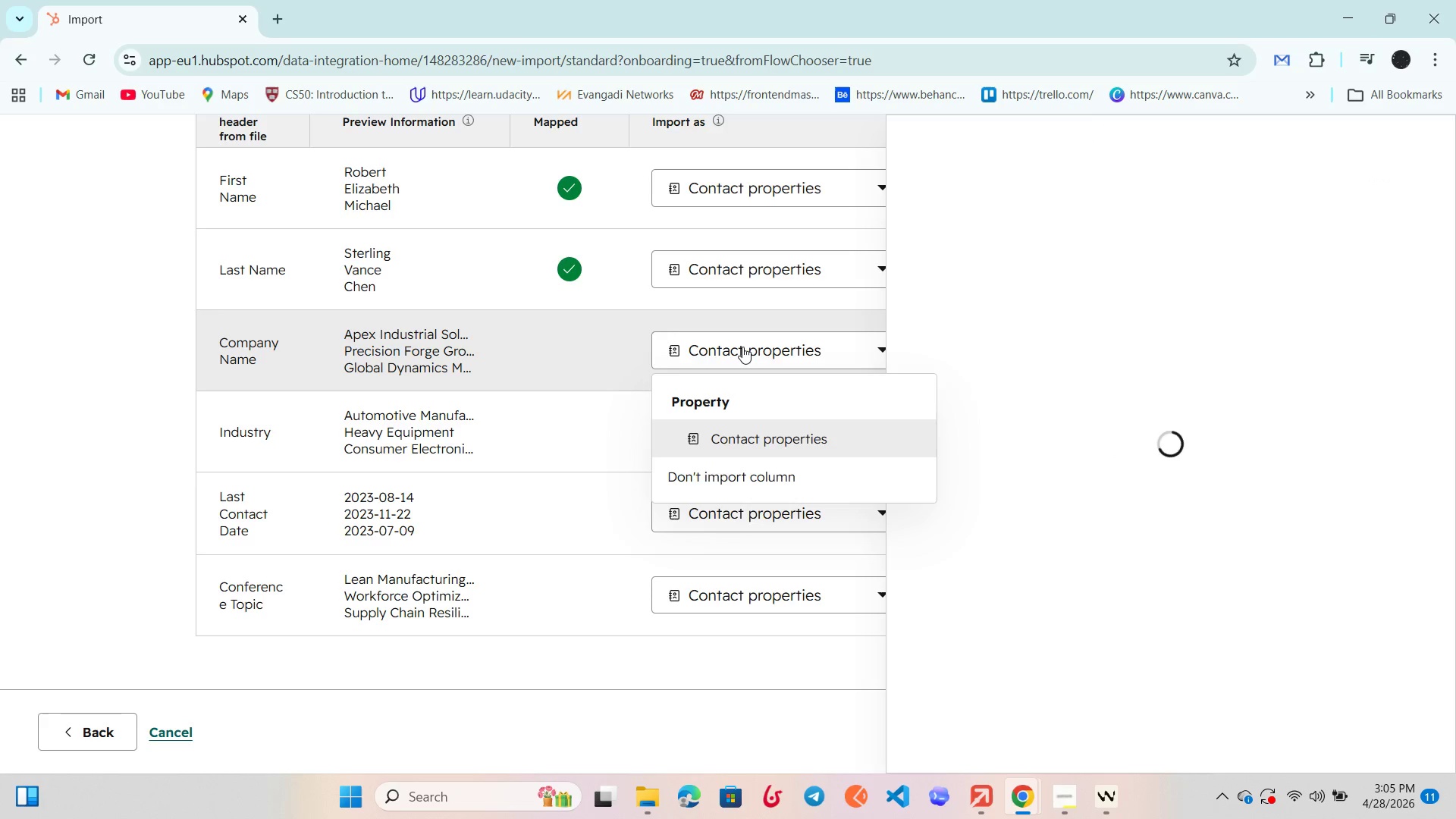 
left_click([742, 347])
 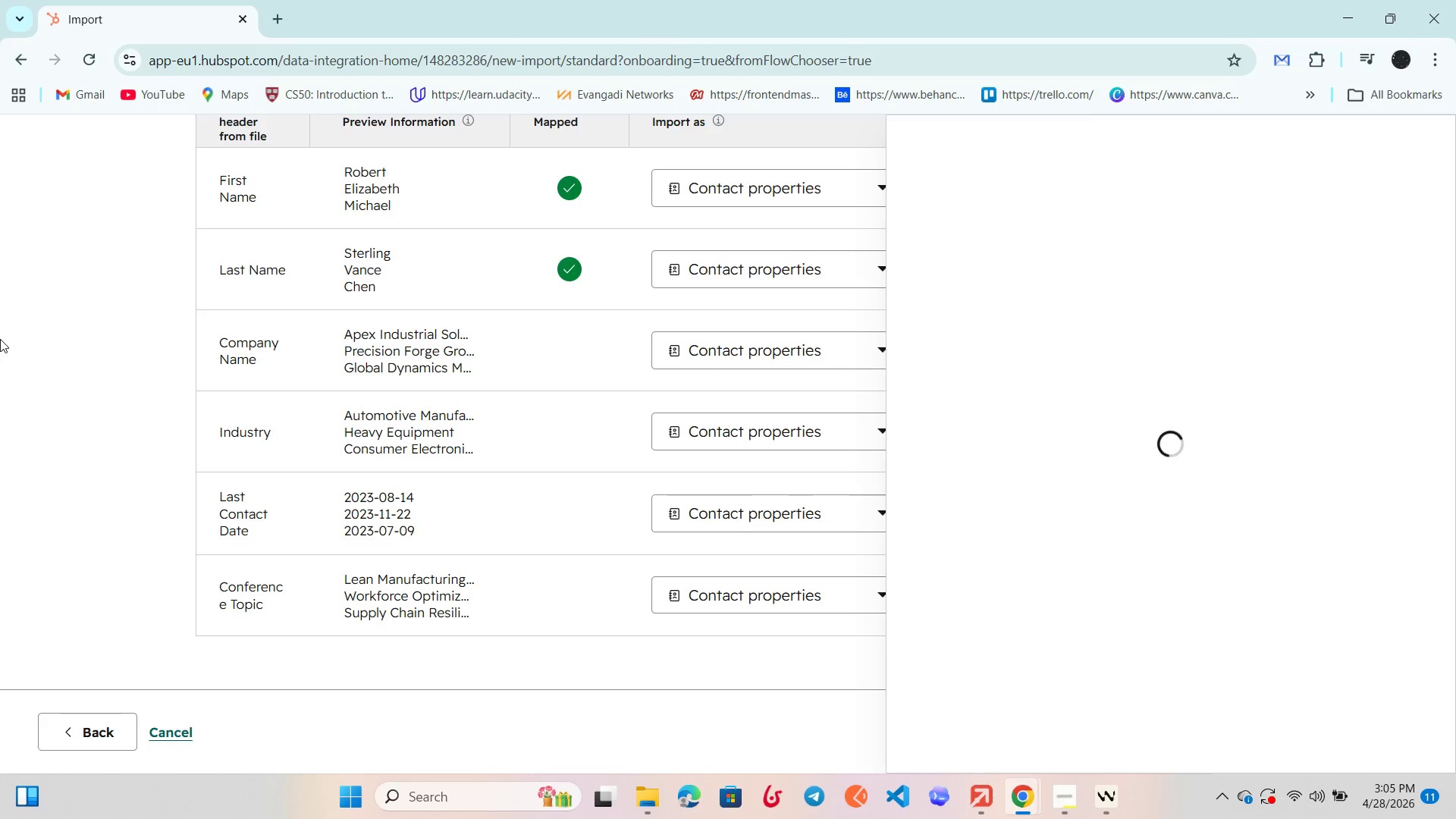 
double_click([0, 339])
 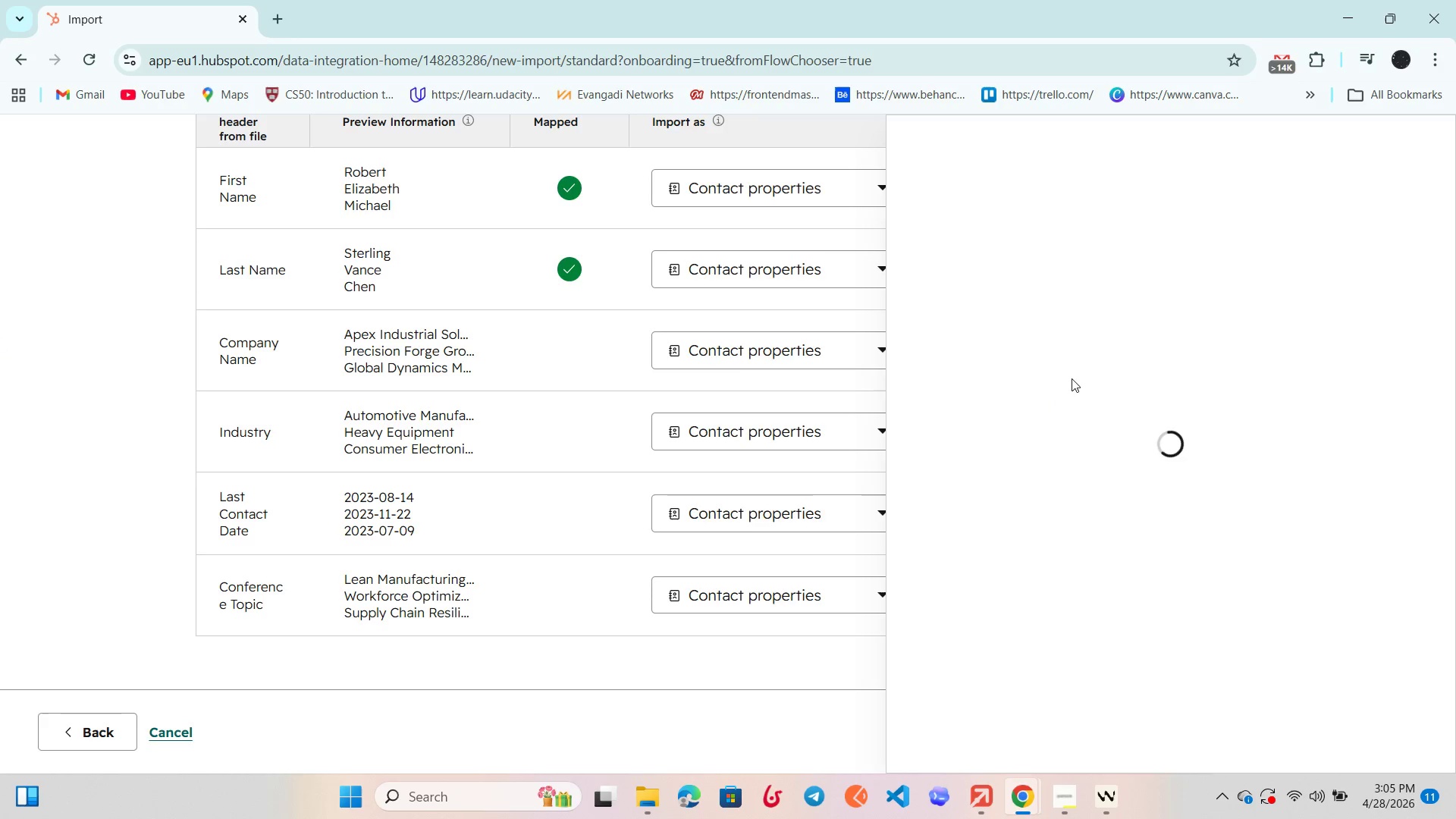 
wait(6.3)
 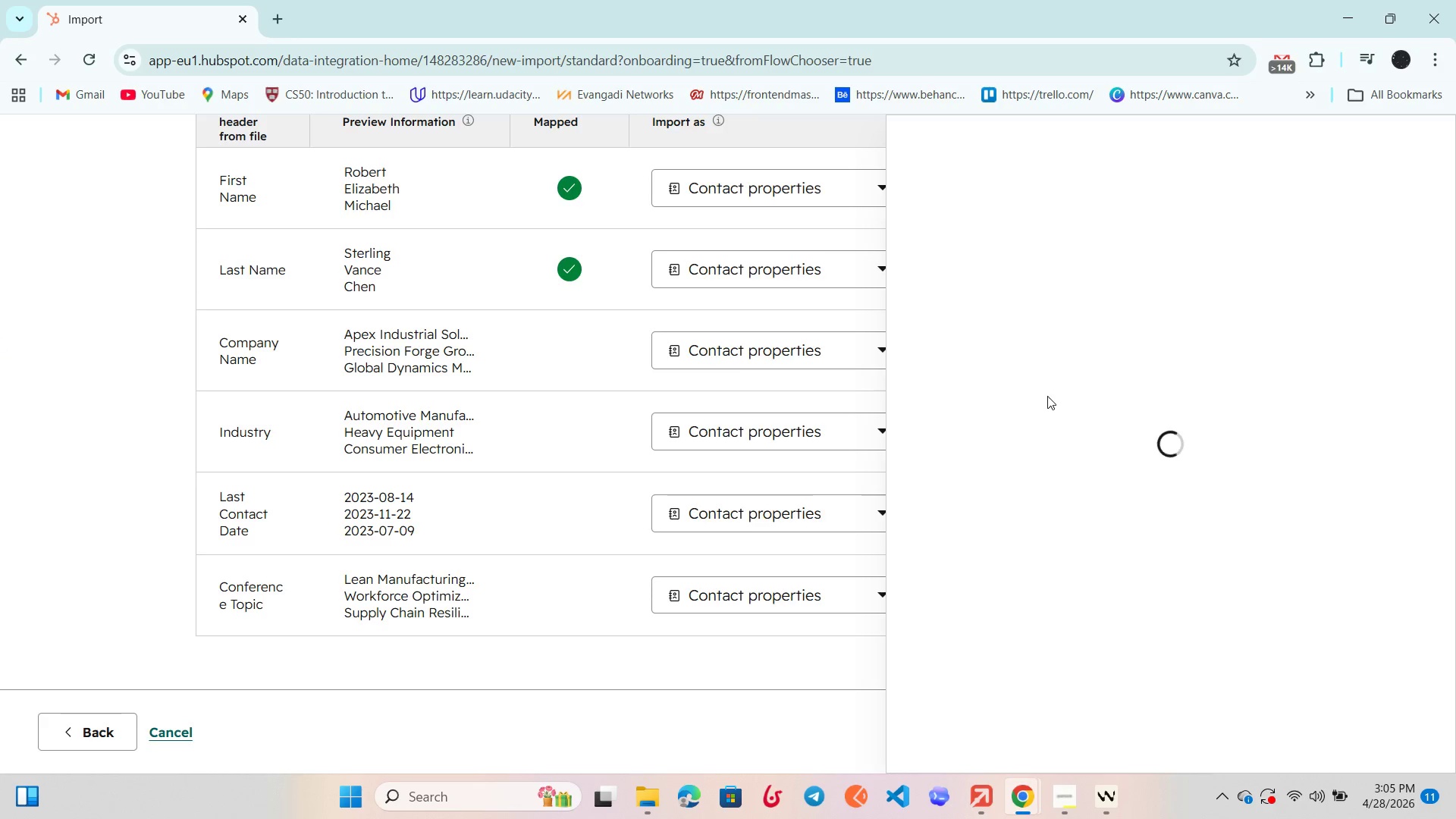 
key(VolumeDown)
 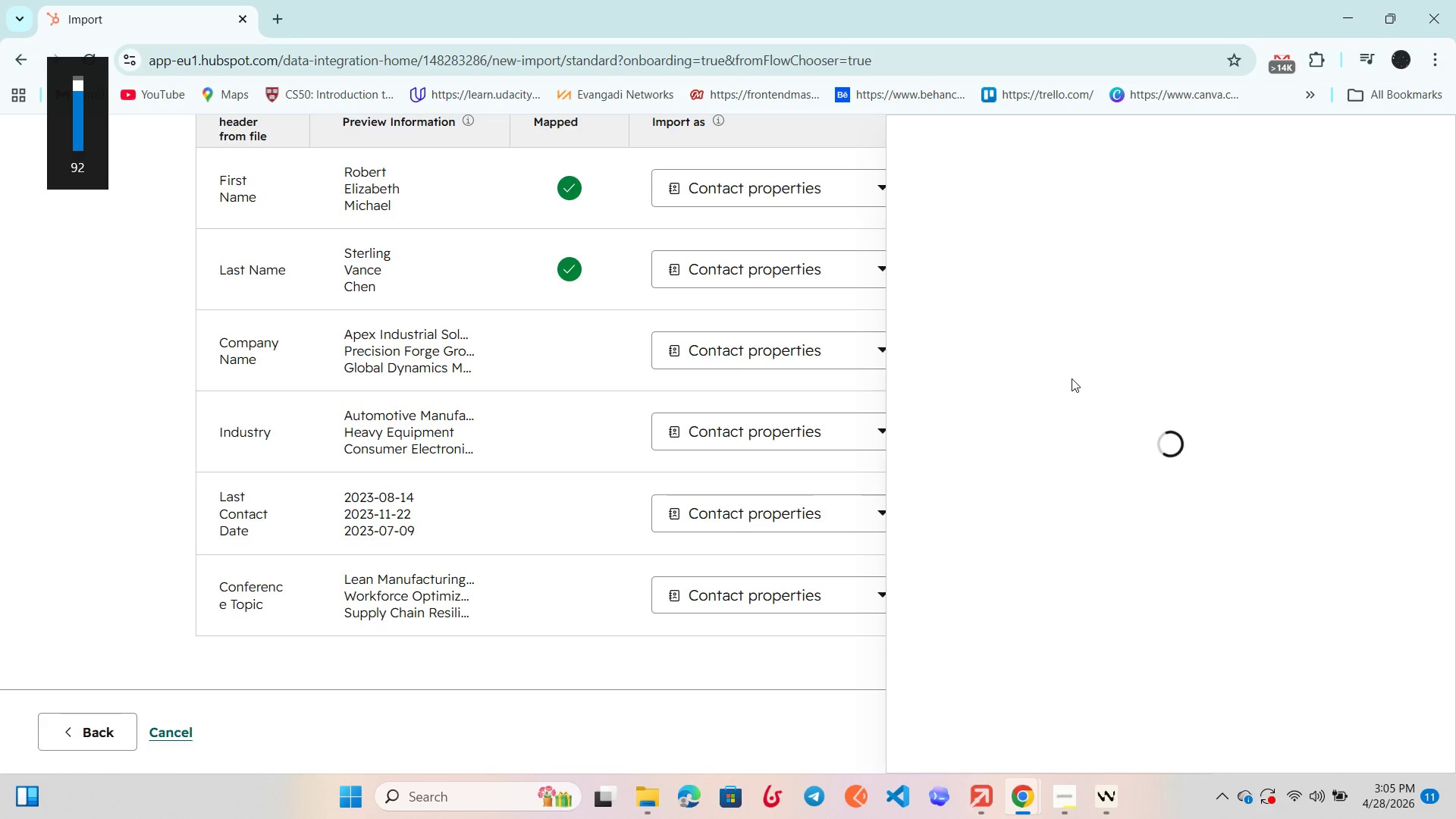 
key(VolumeDown)
 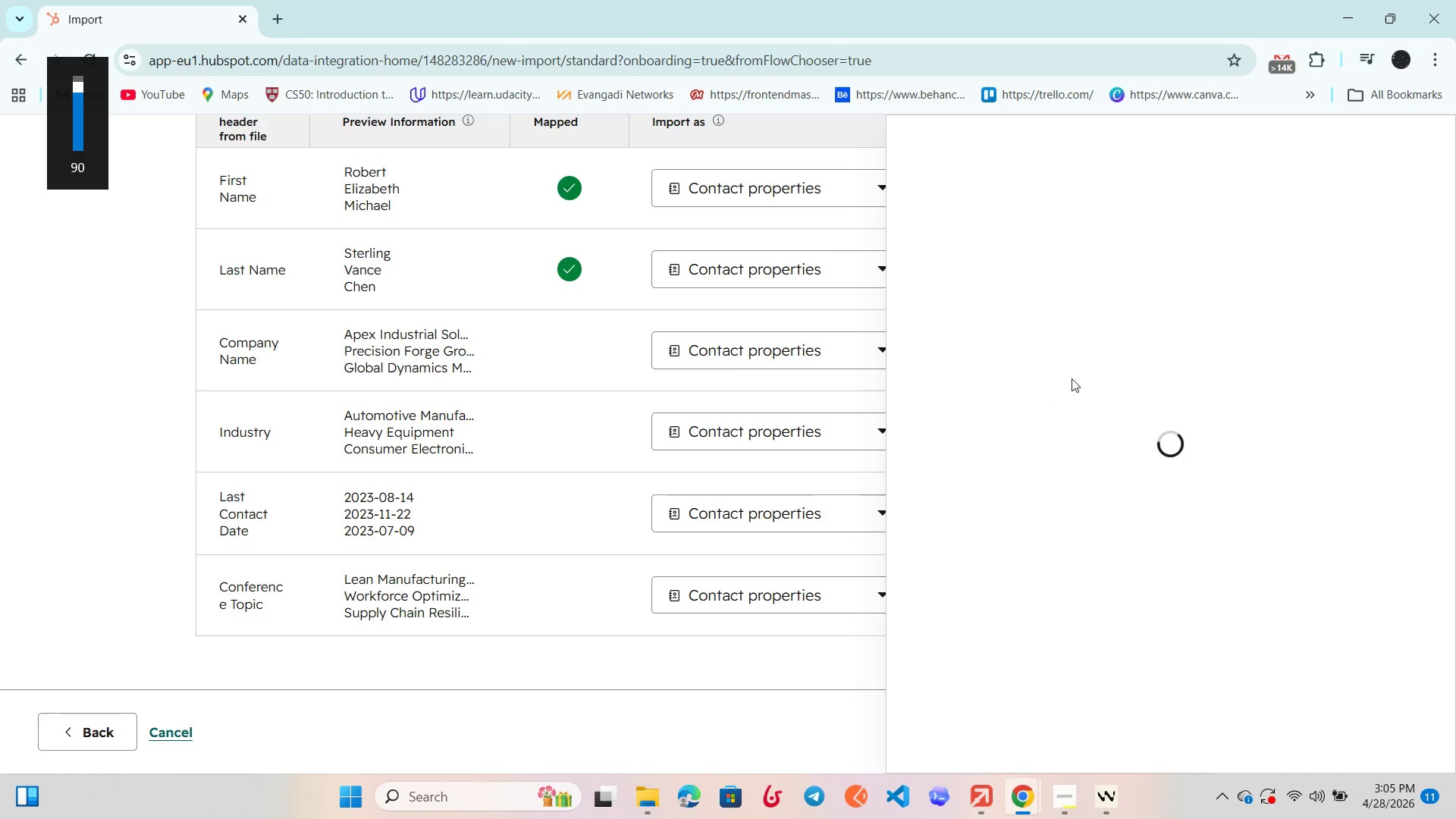 
key(VolumeDown)
 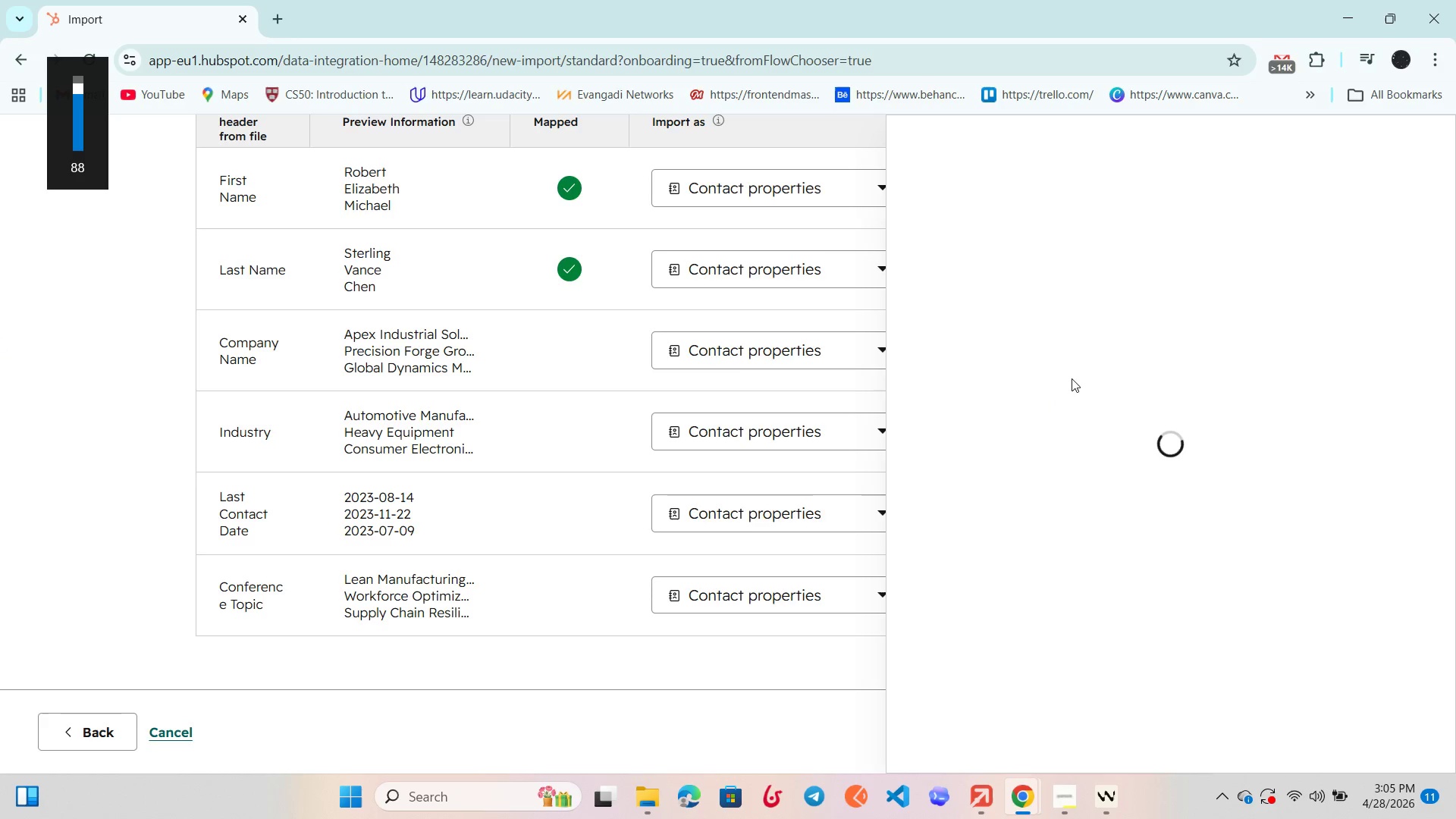 
key(VolumeDown)
 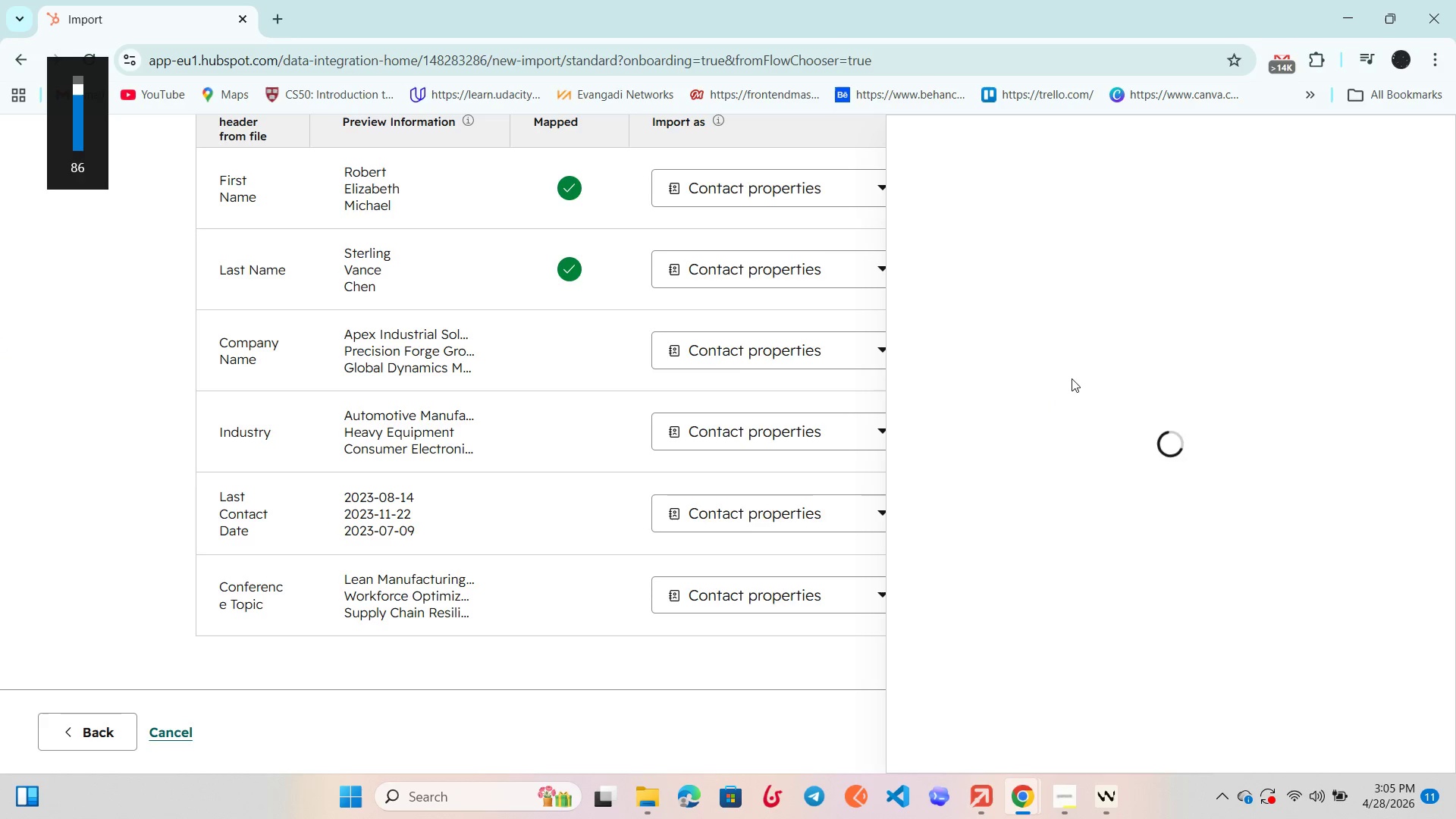 
key(VolumeDown)
 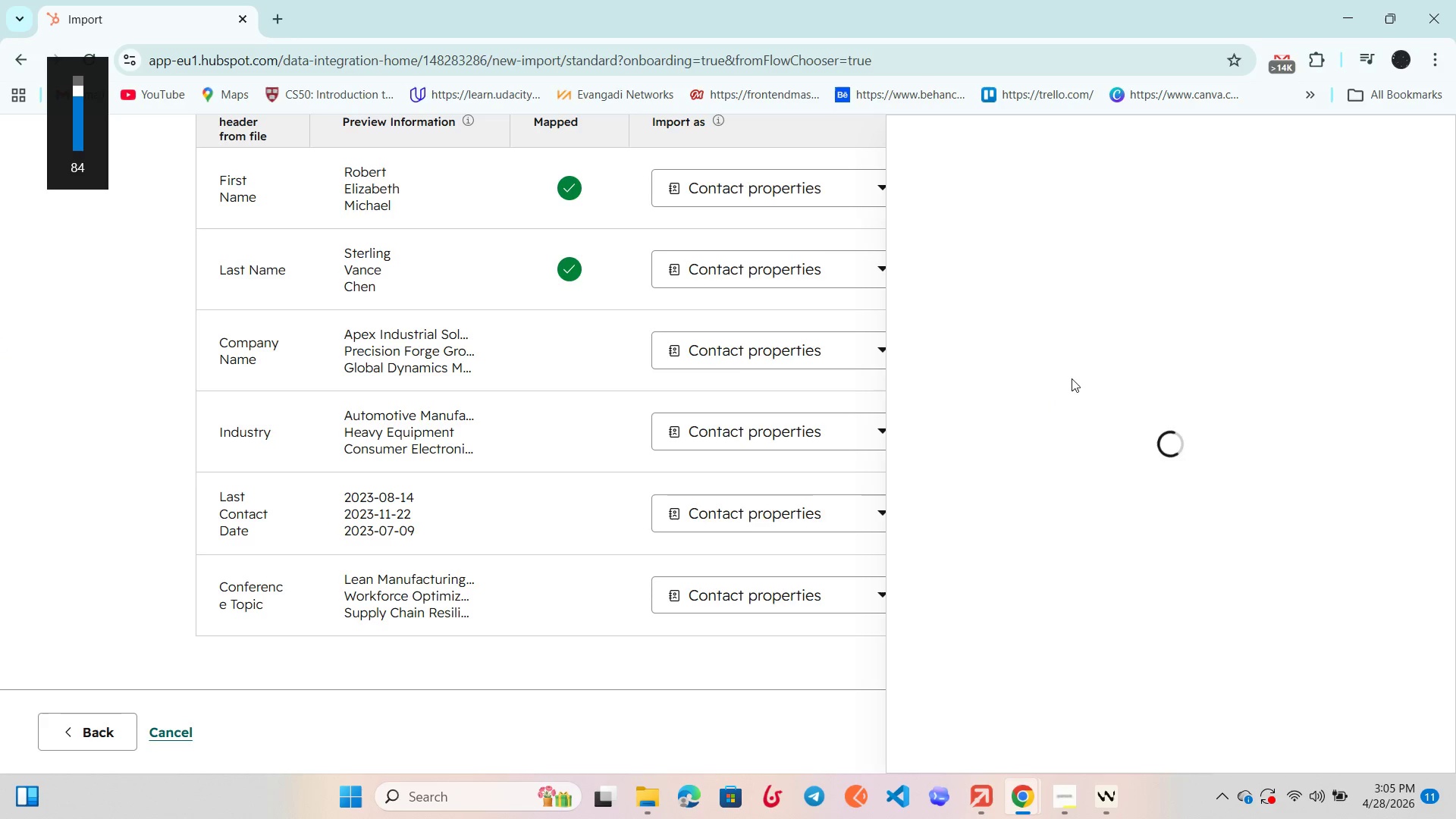 
key(VolumeDown)
 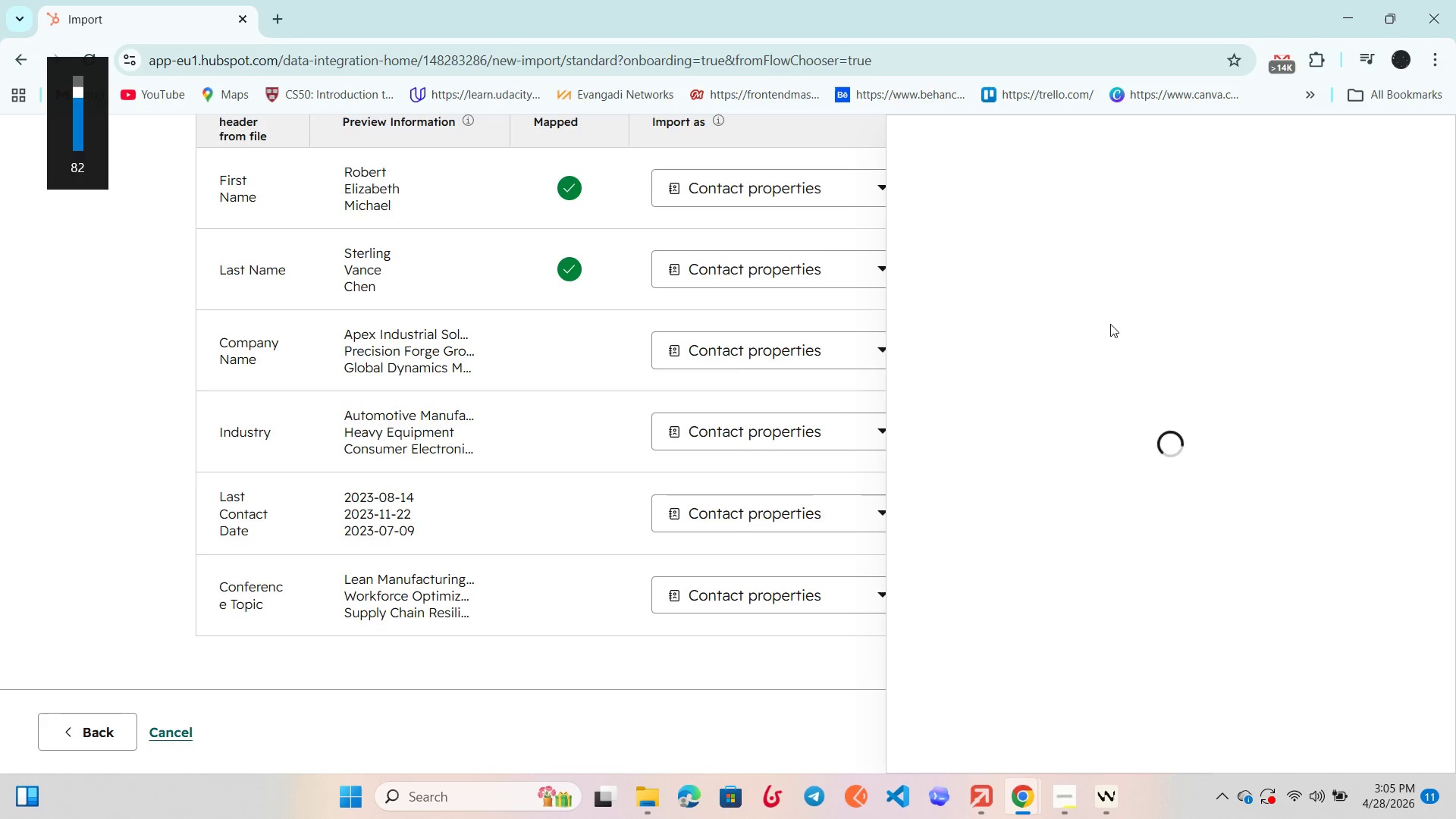 
key(VolumeDown)
 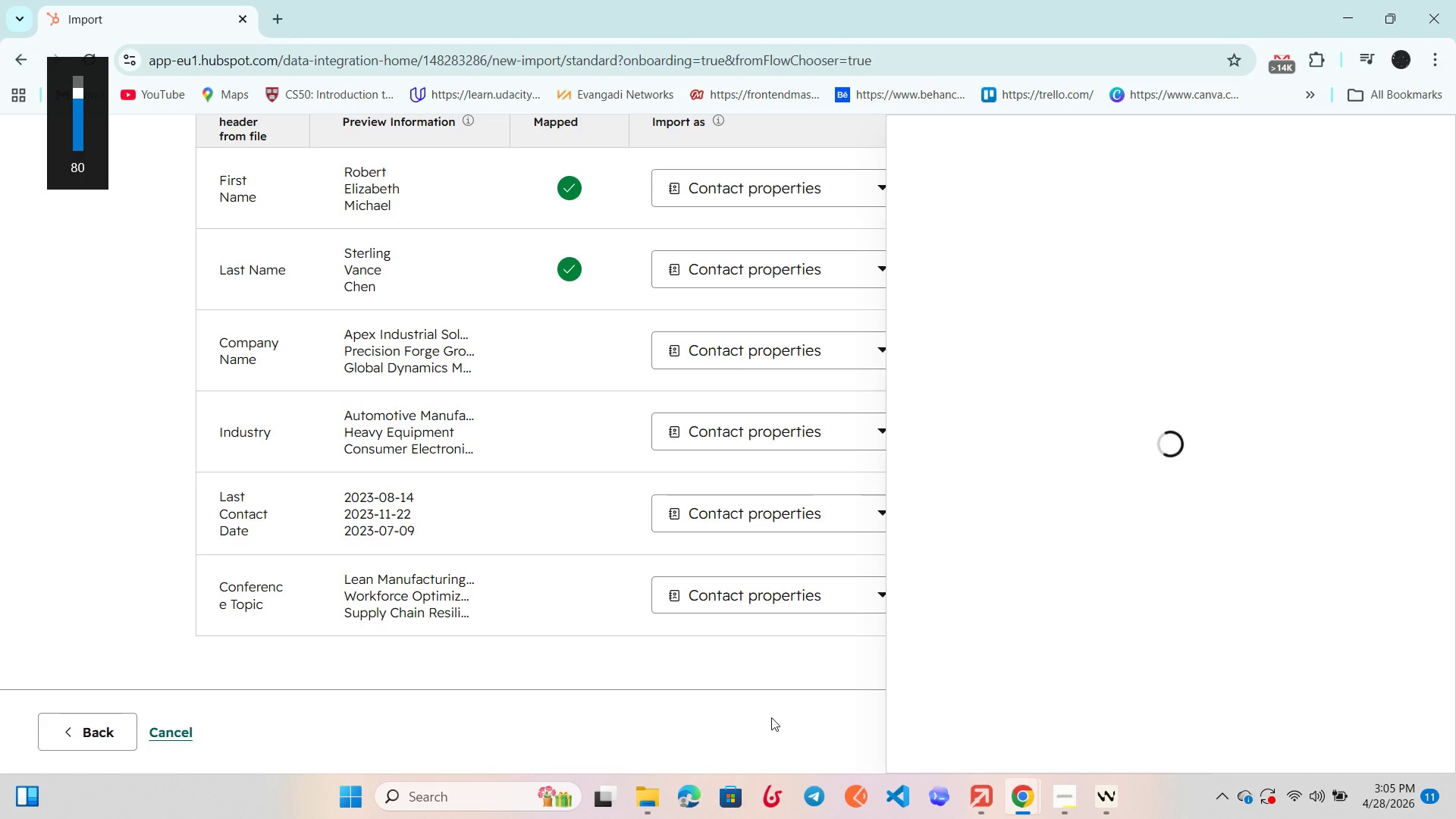 
left_click([771, 717])
 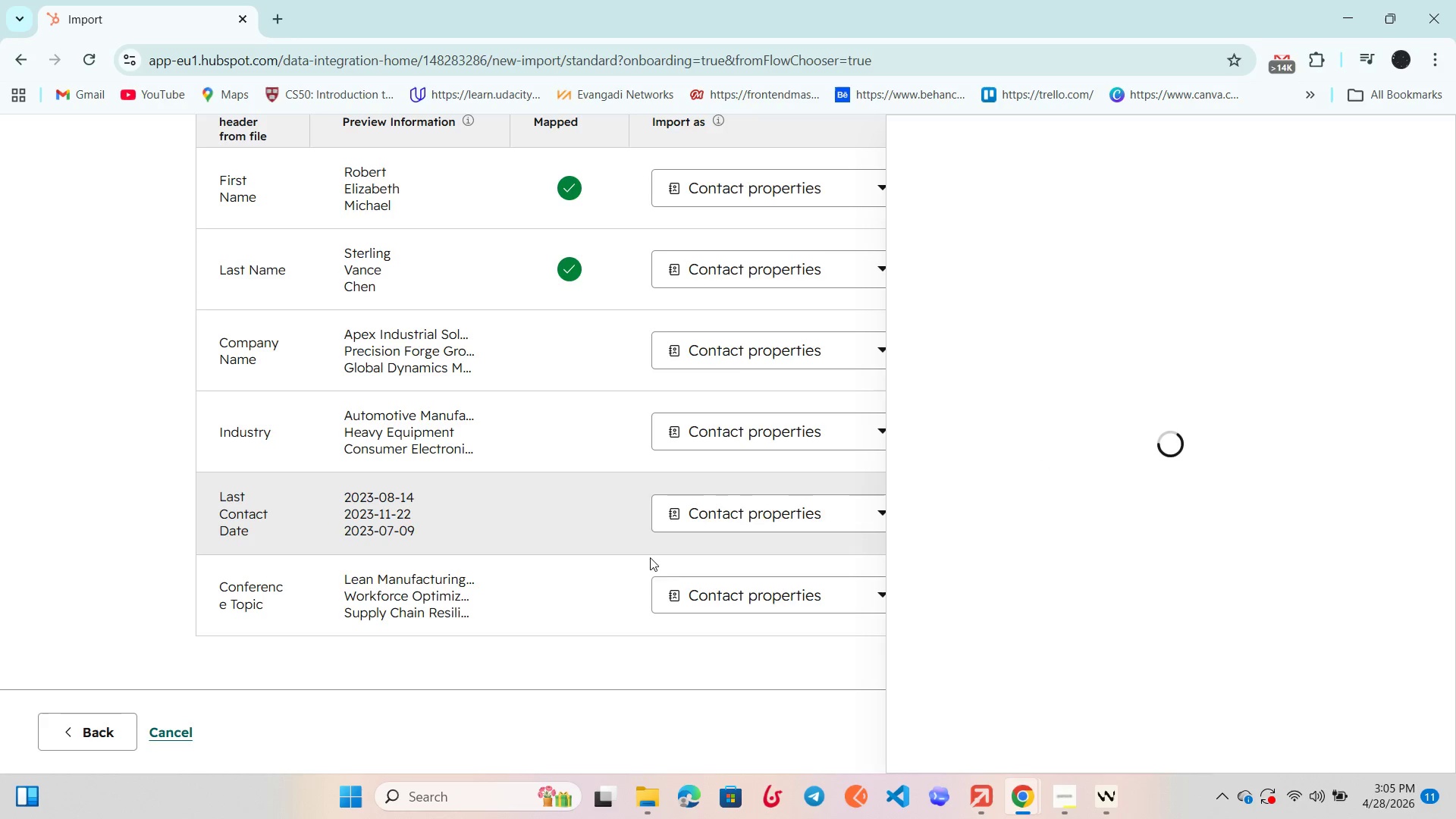 
wait(9.19)
 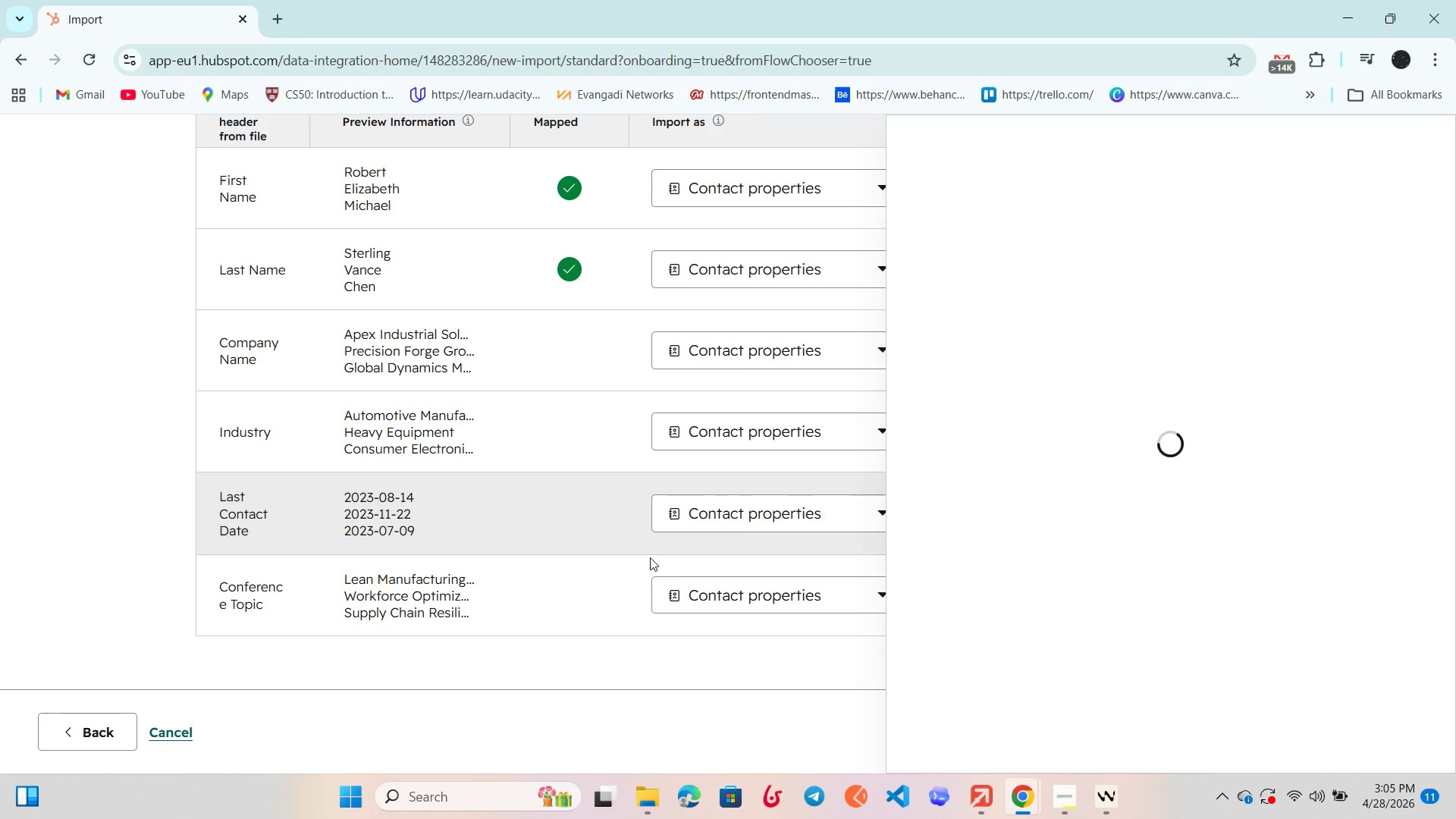 
left_click([80, 735])
 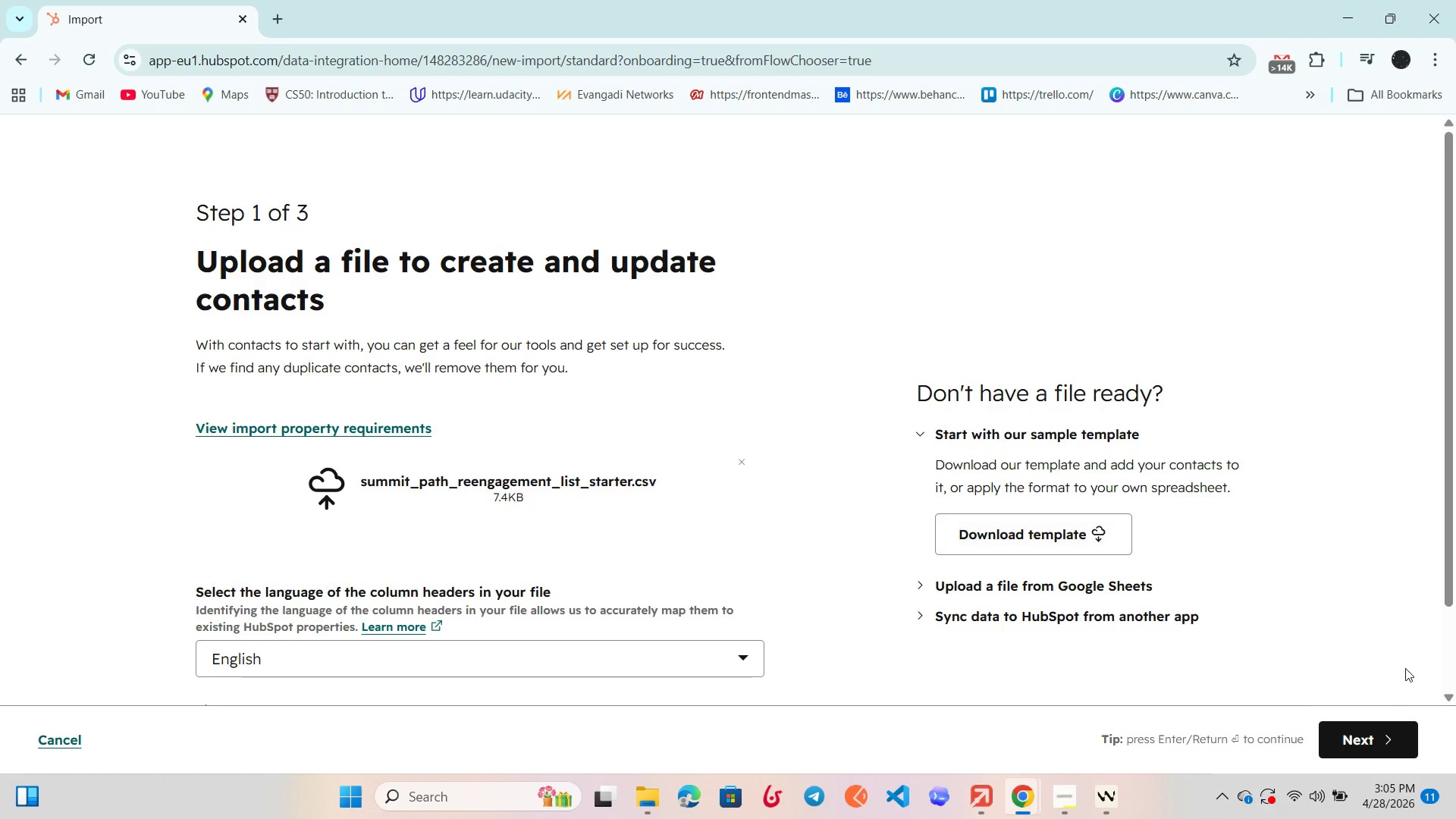 
left_click([1378, 734])
 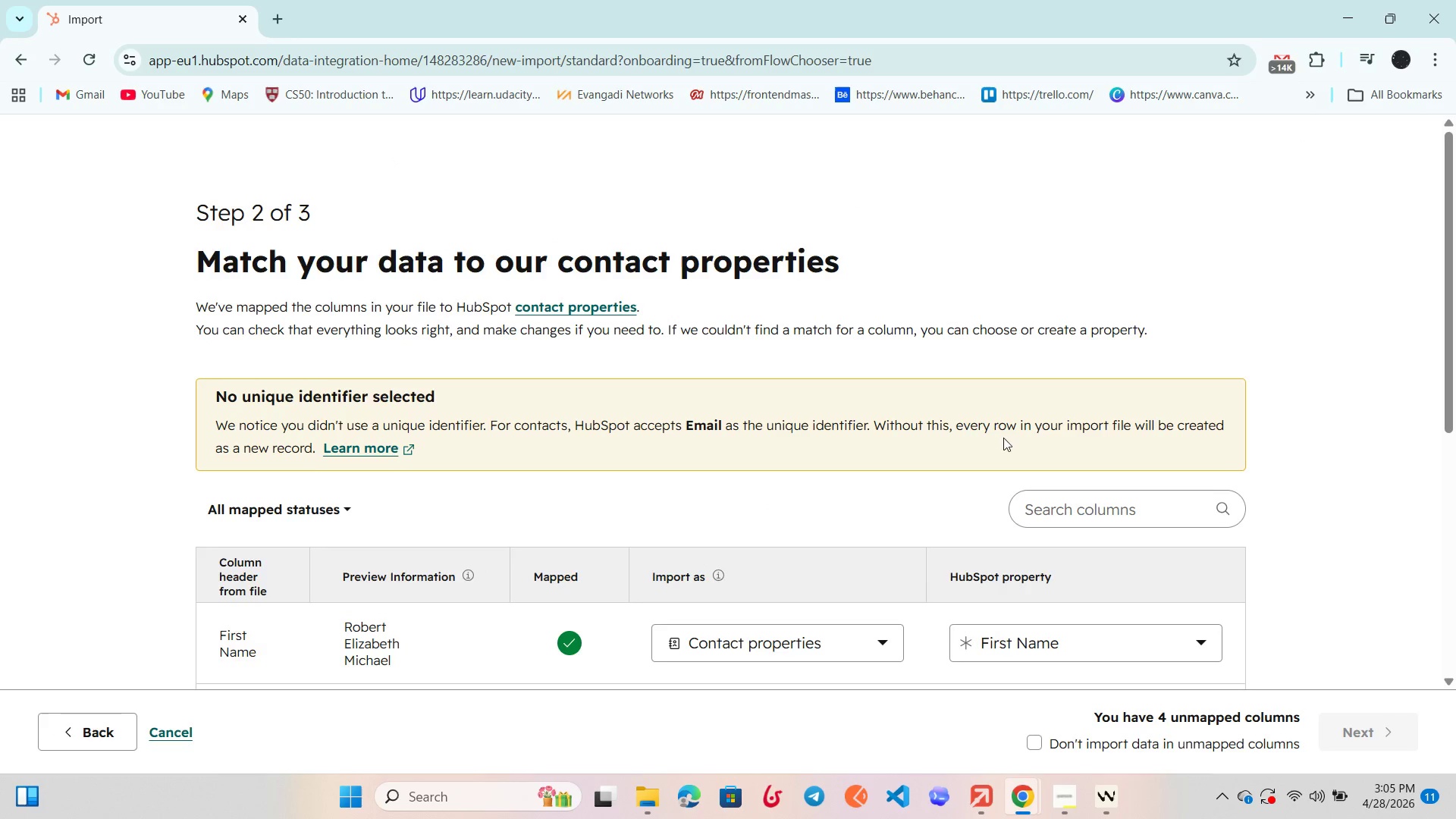 
scroll: coordinate [986, 430], scroll_direction: down, amount: 6.0
 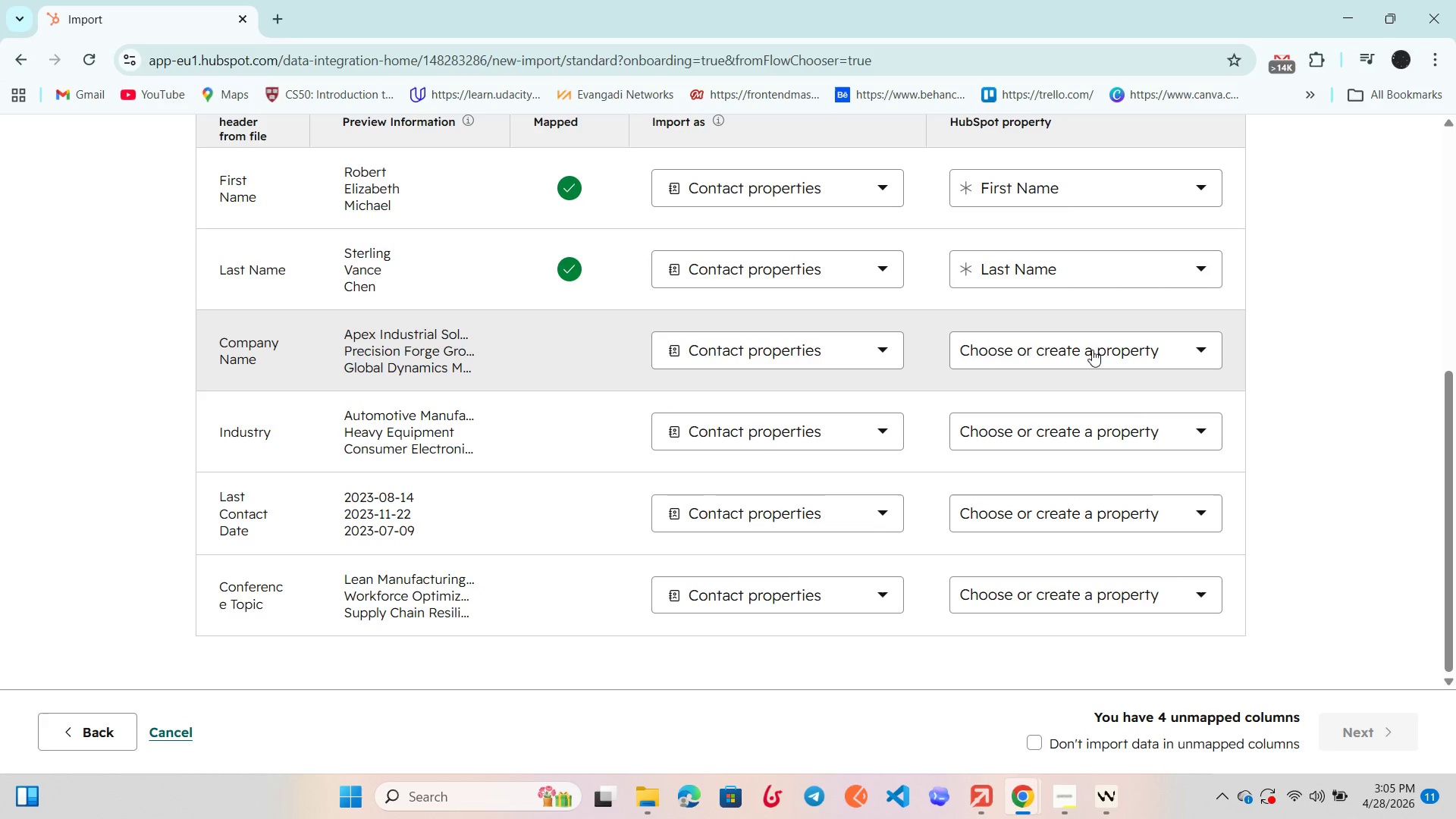 
left_click([1092, 347])
 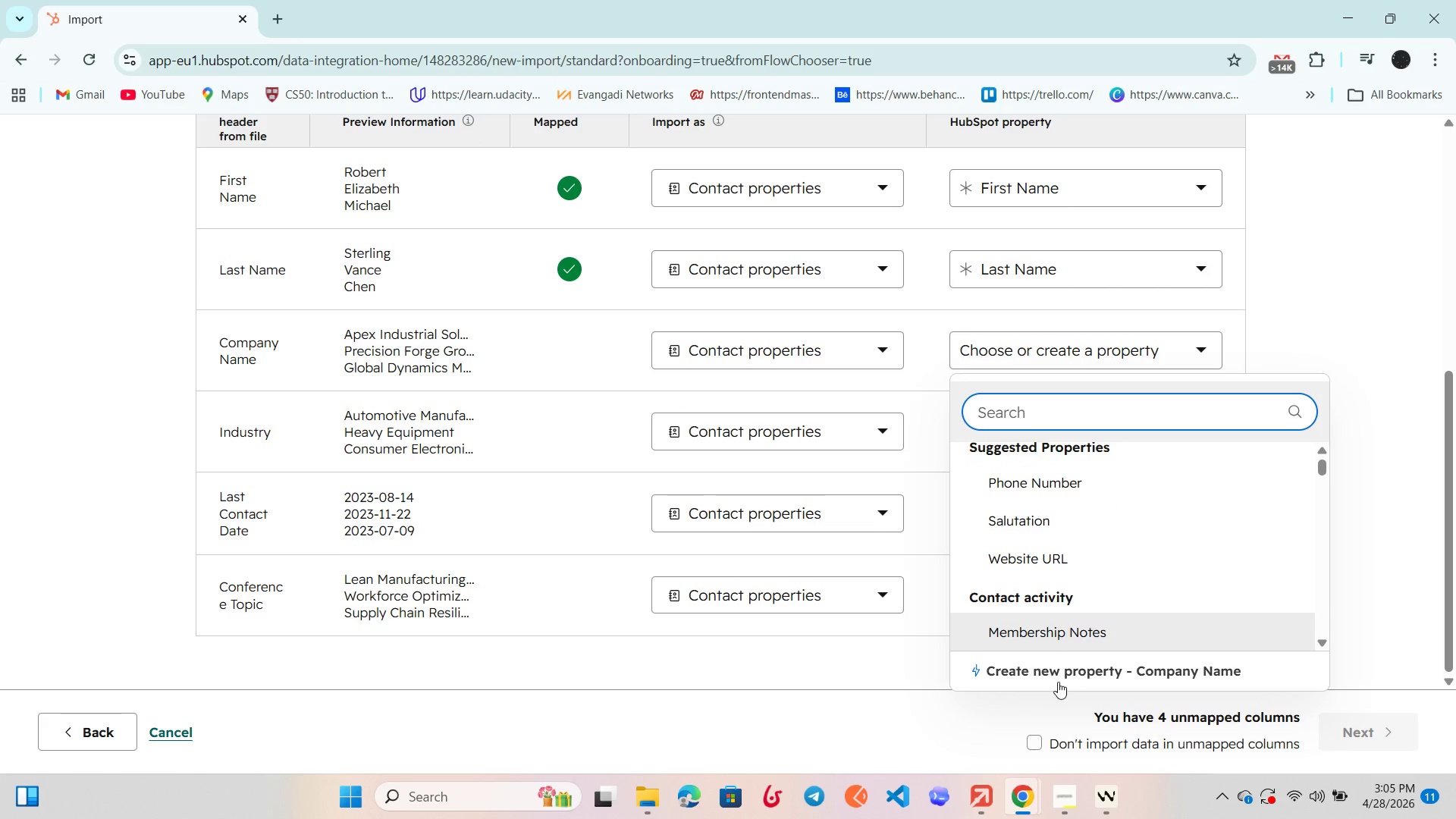 
left_click([1056, 679])
 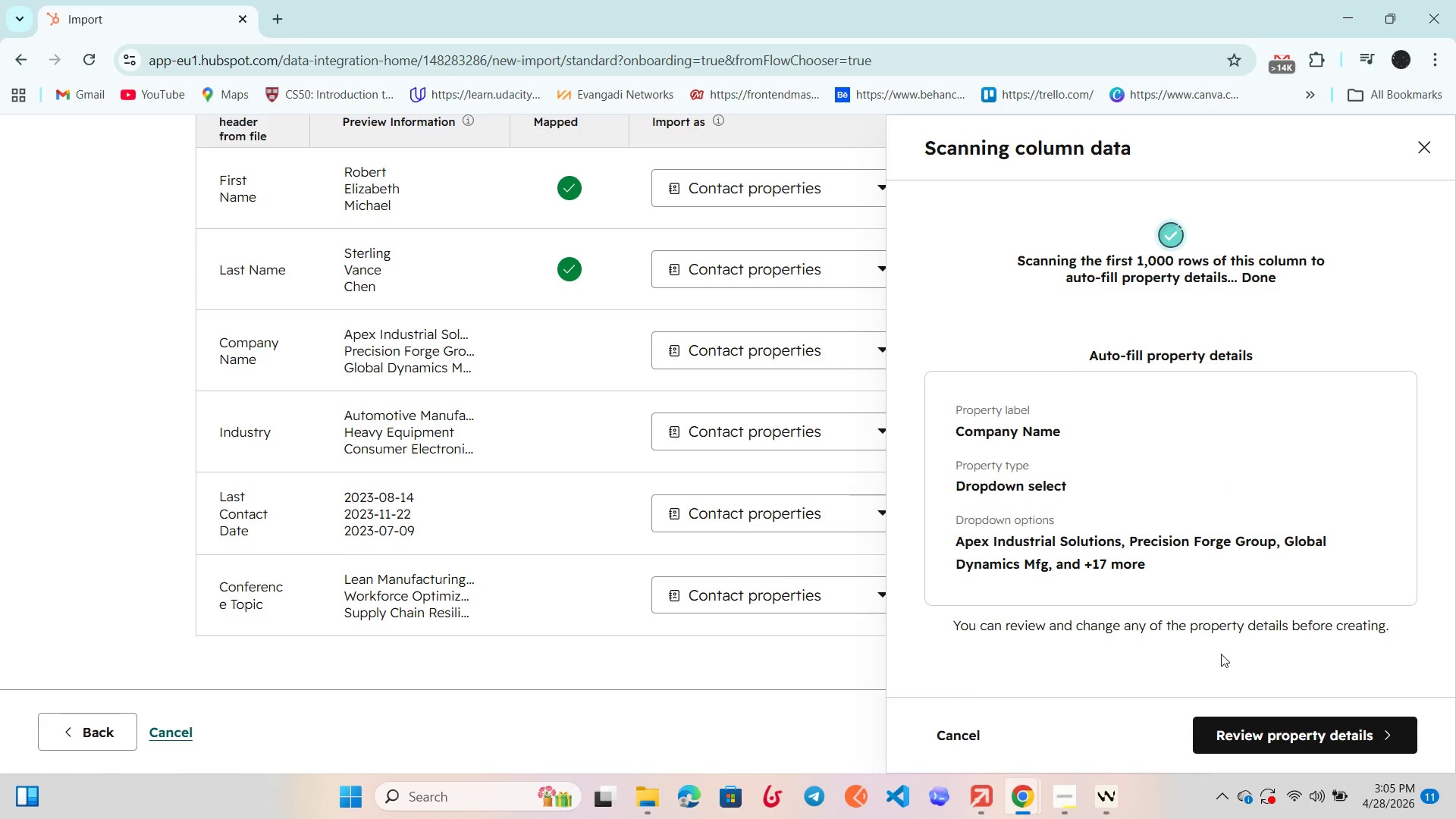 
left_click([1304, 744])
 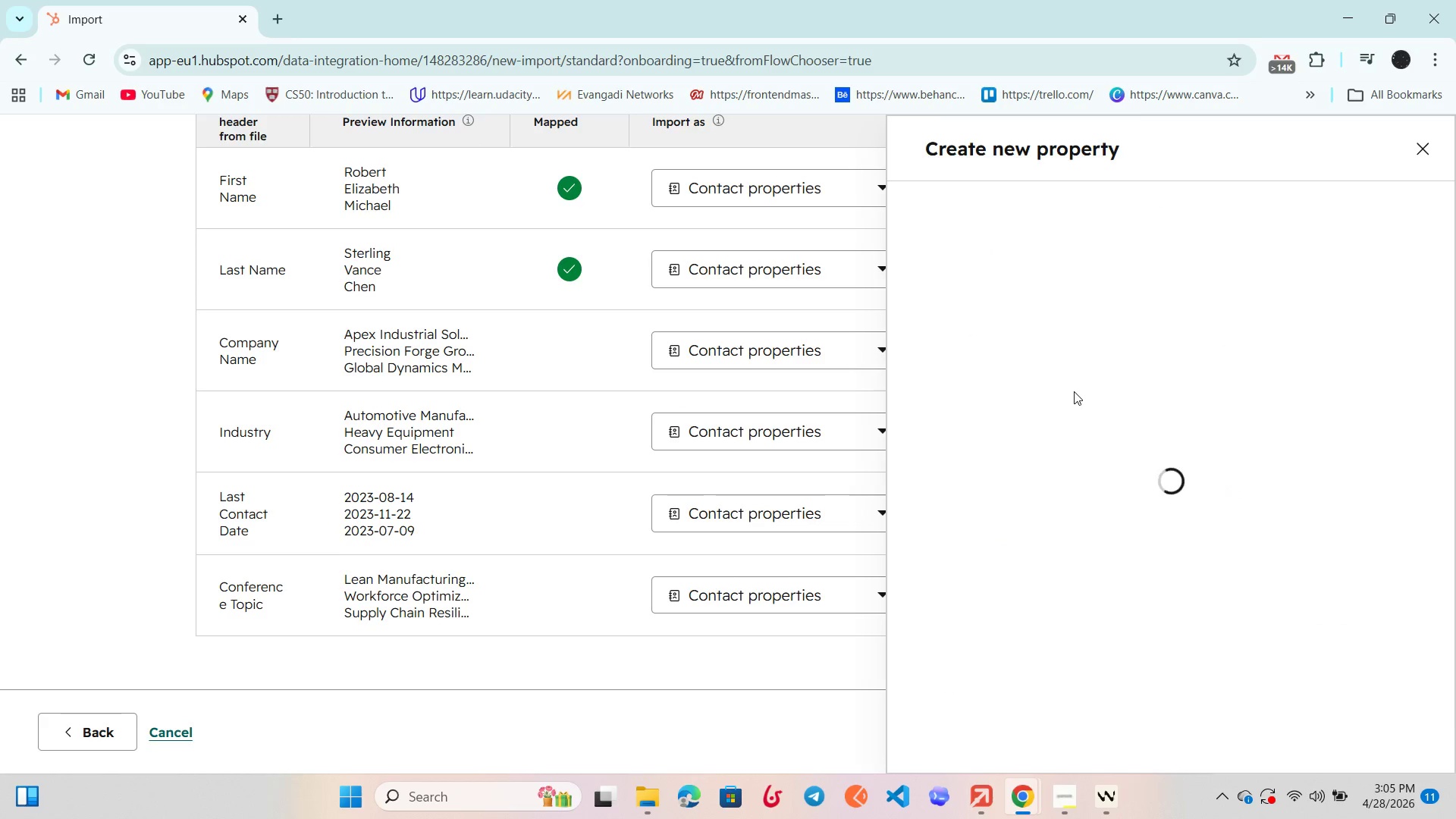 
scroll: coordinate [1074, 391], scroll_direction: up, amount: 1.0
 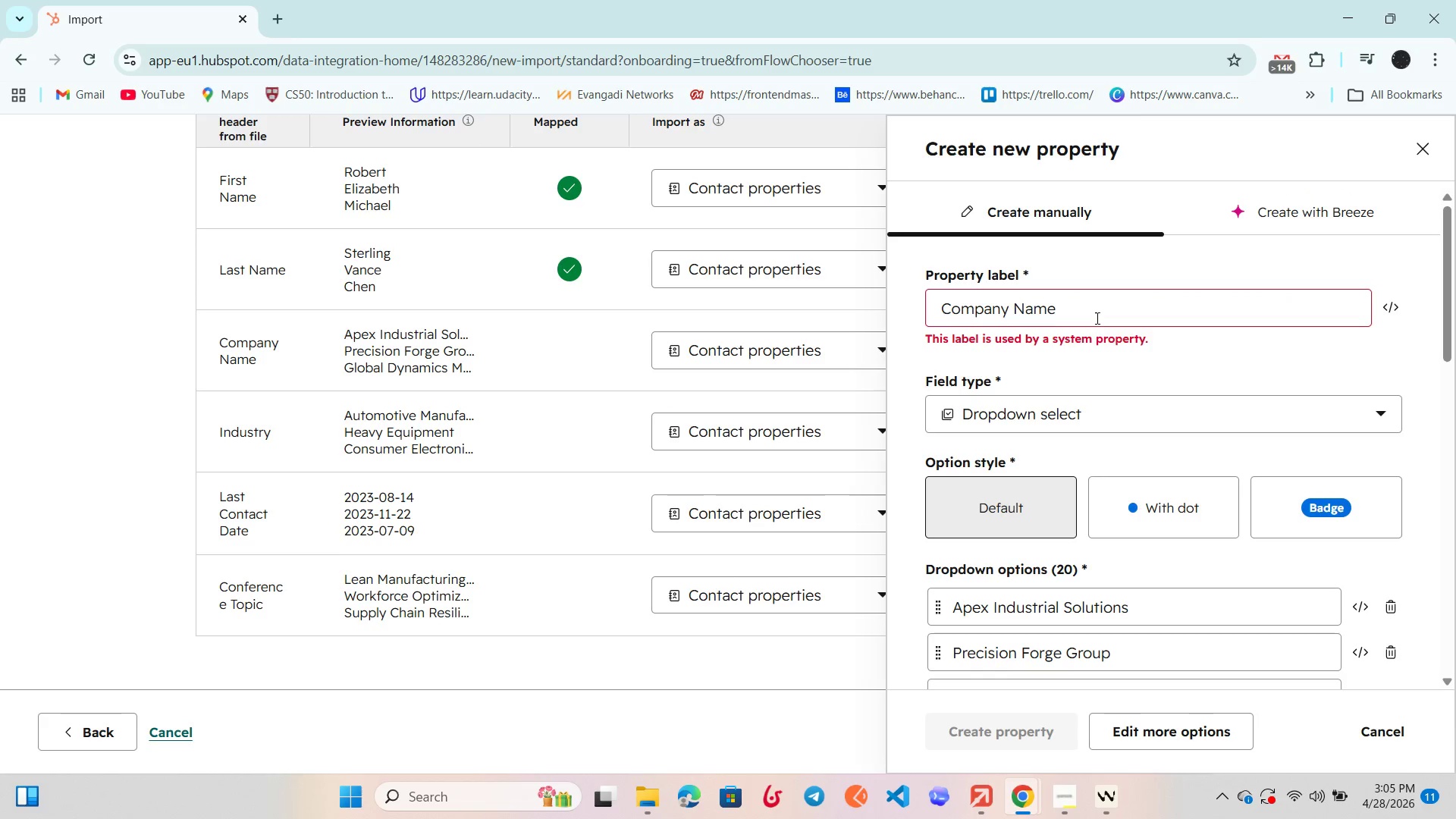 
left_click([1096, 316])
 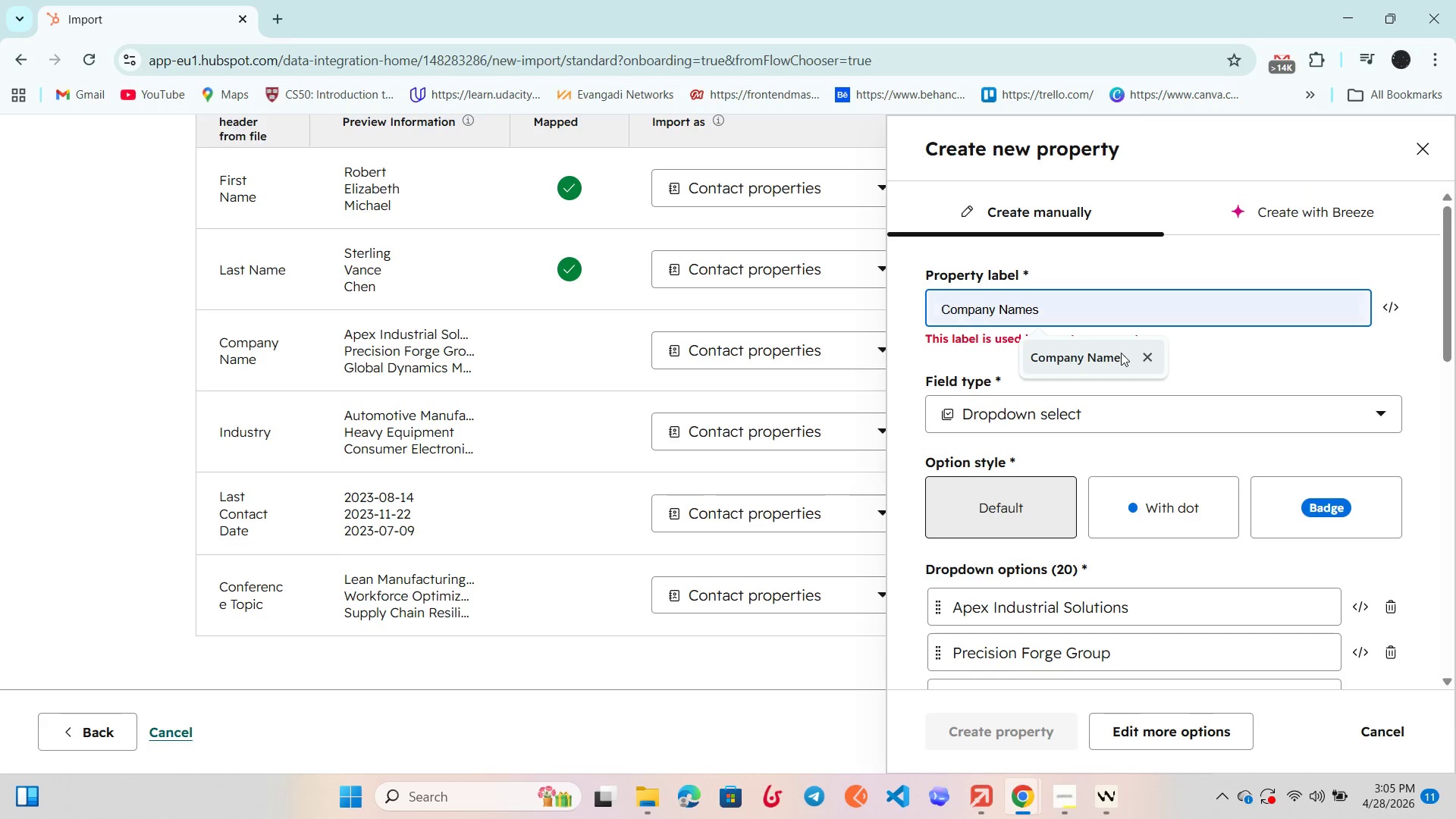 
left_click([1121, 353])
 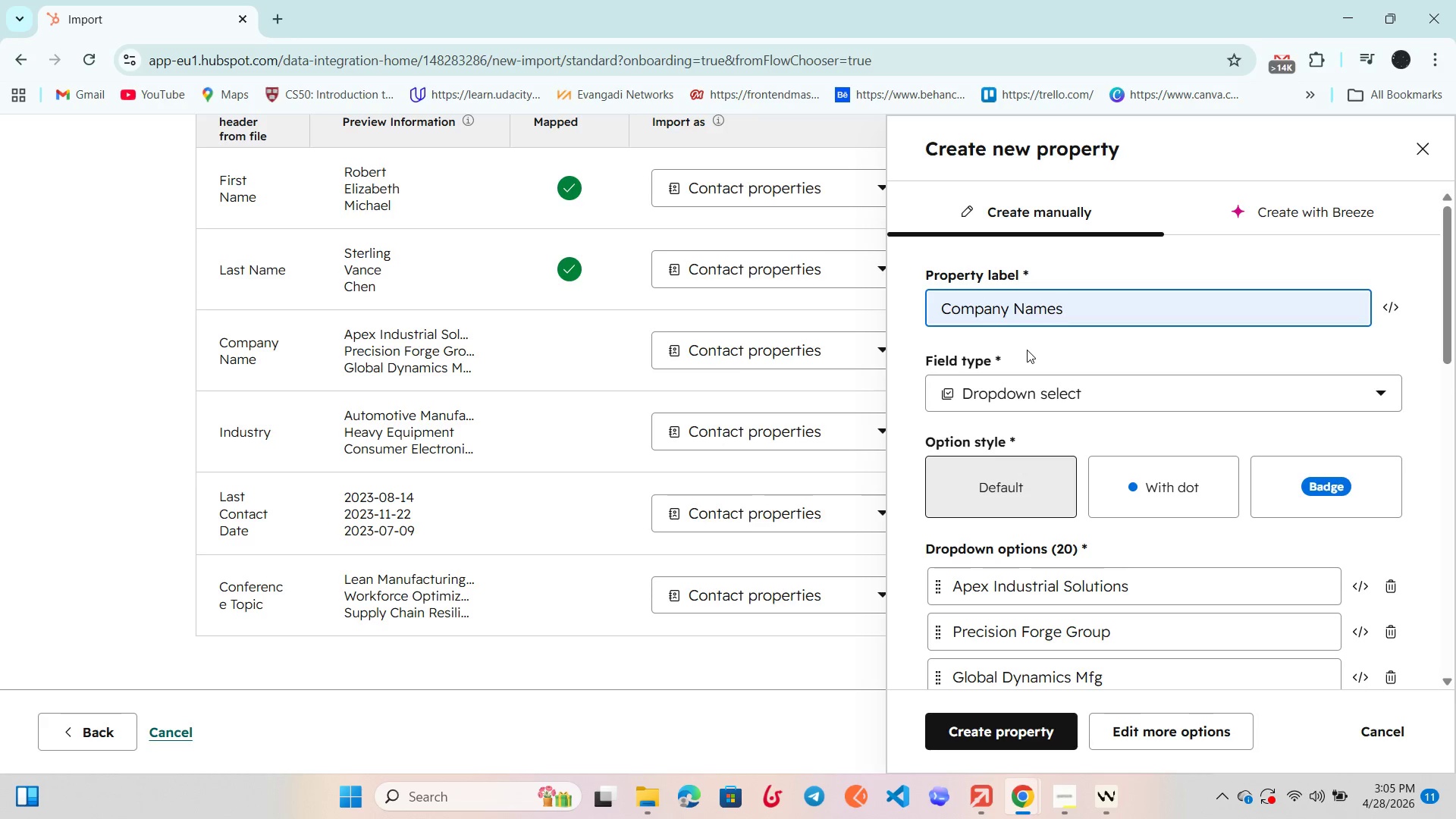 
scroll: coordinate [1027, 350], scroll_direction: down, amount: 12.0
 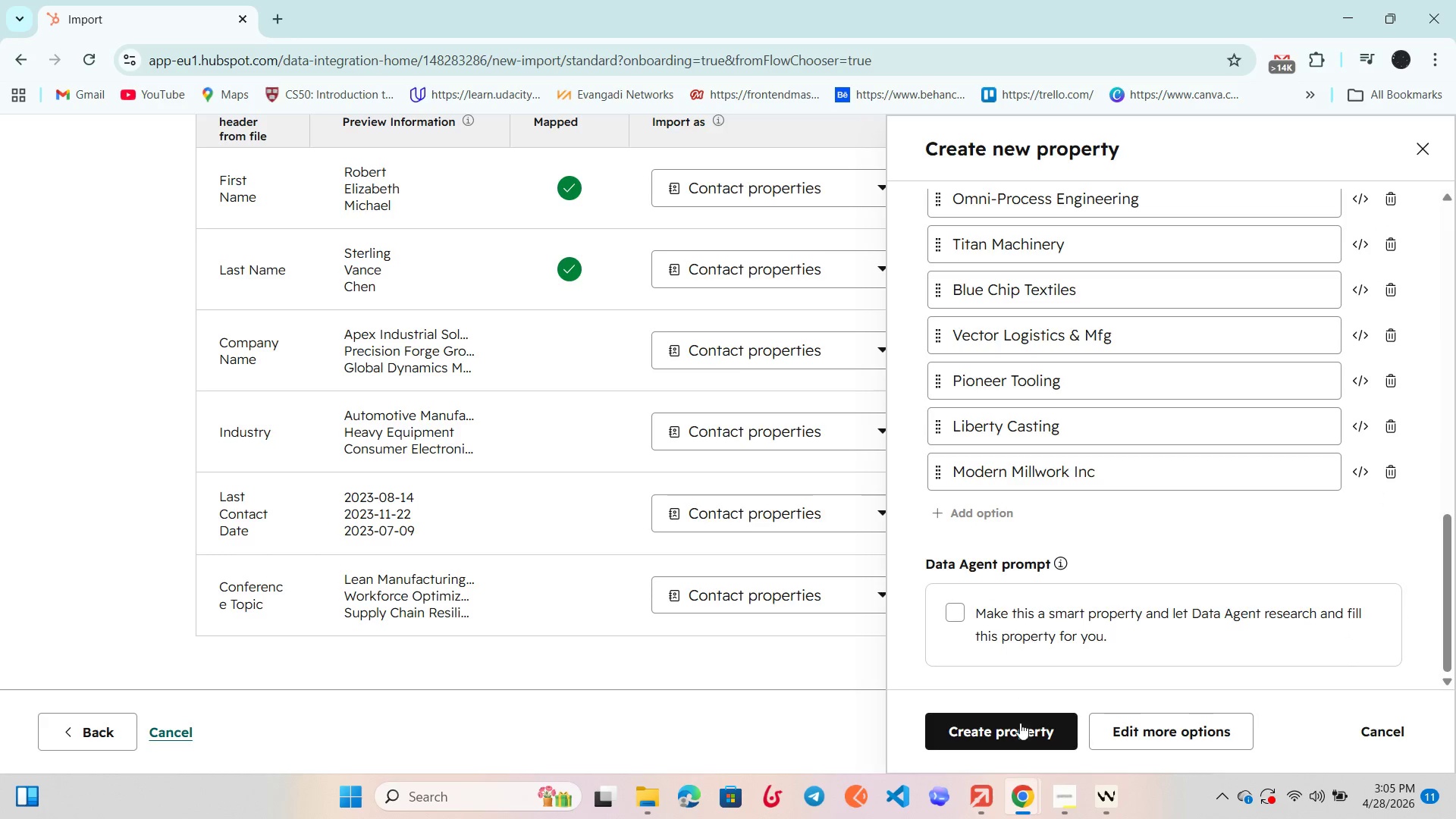 
left_click([1019, 733])
 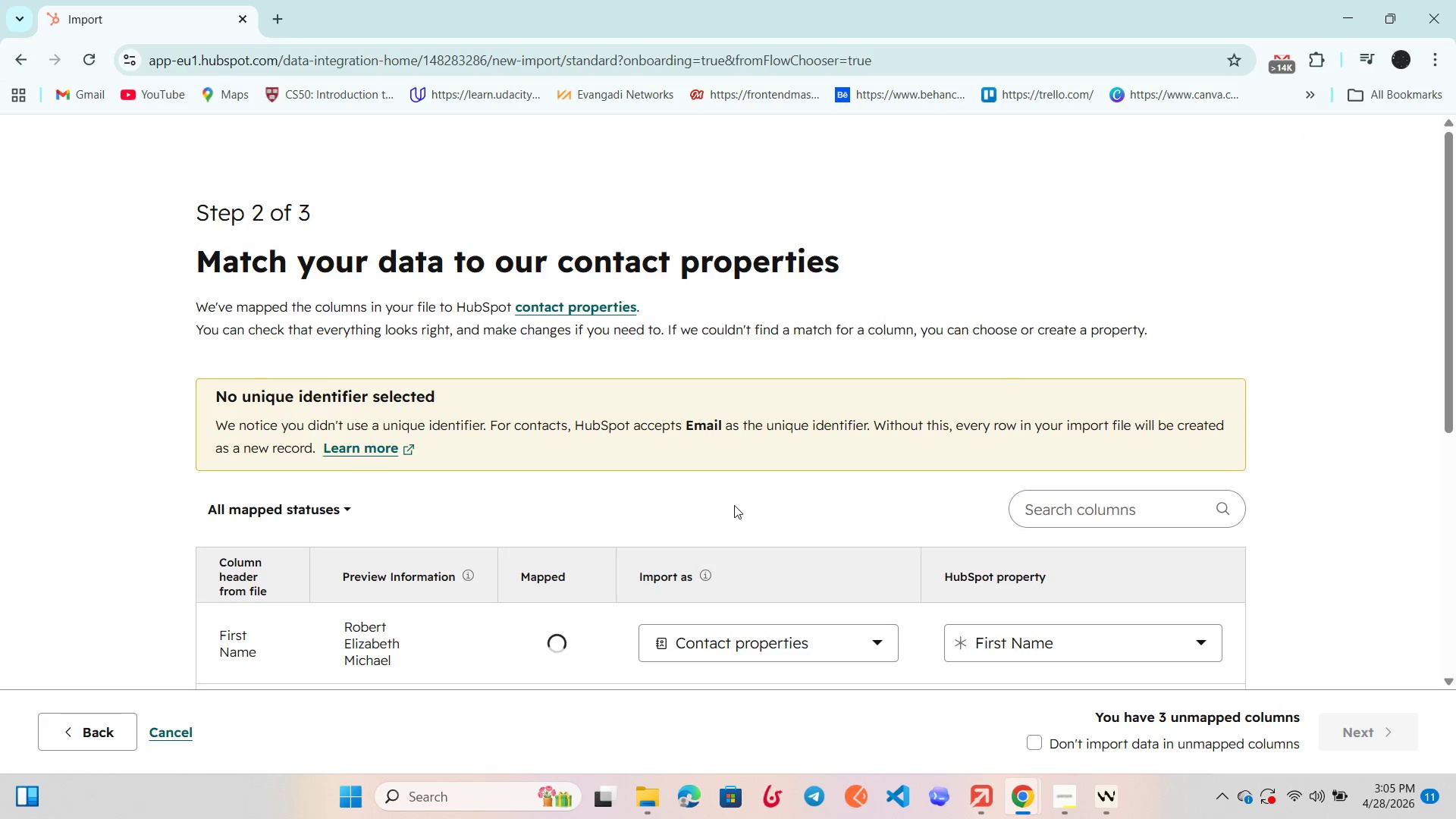 
scroll: coordinate [748, 506], scroll_direction: down, amount: 4.0
 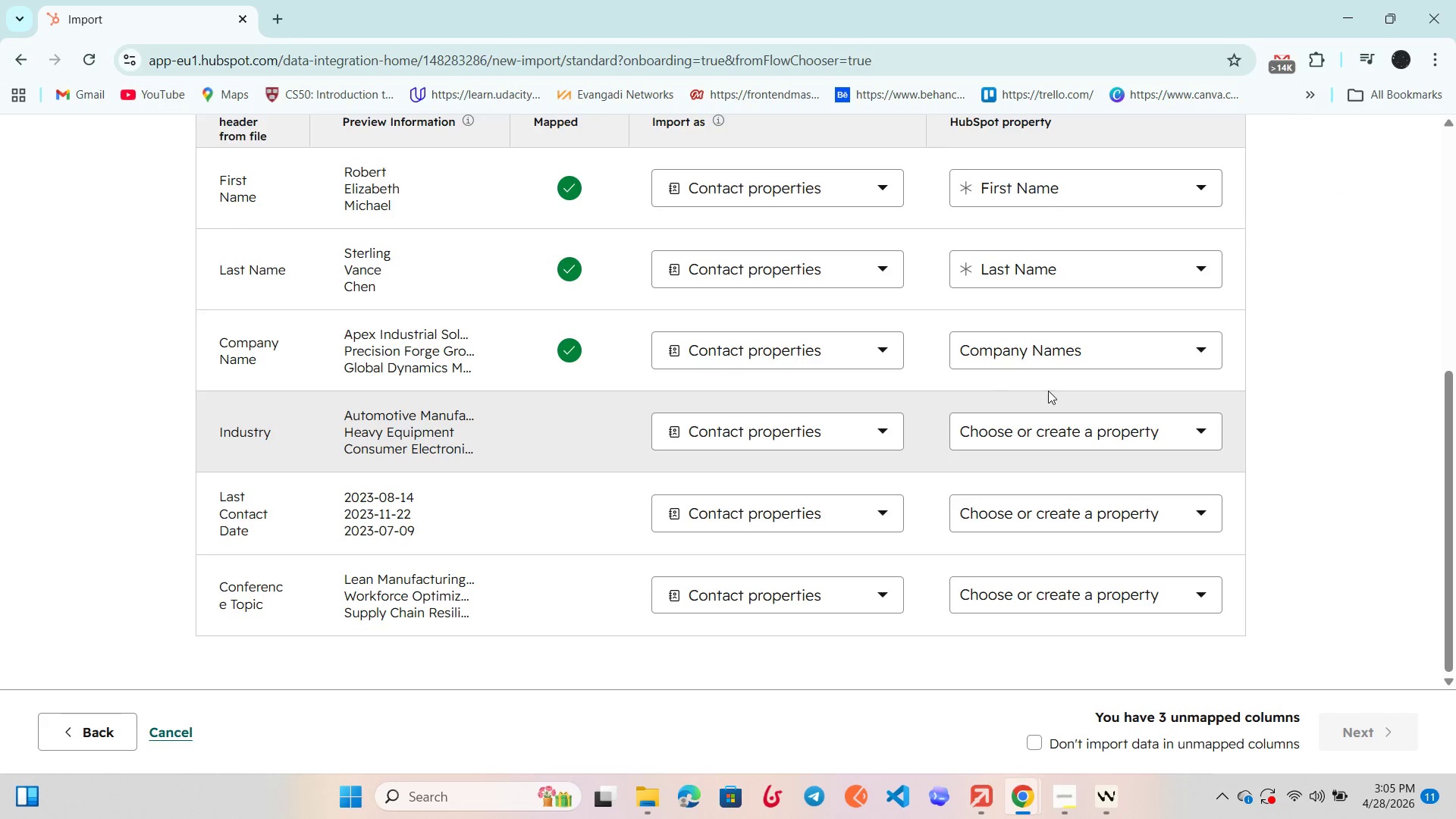 
left_click([1025, 427])
 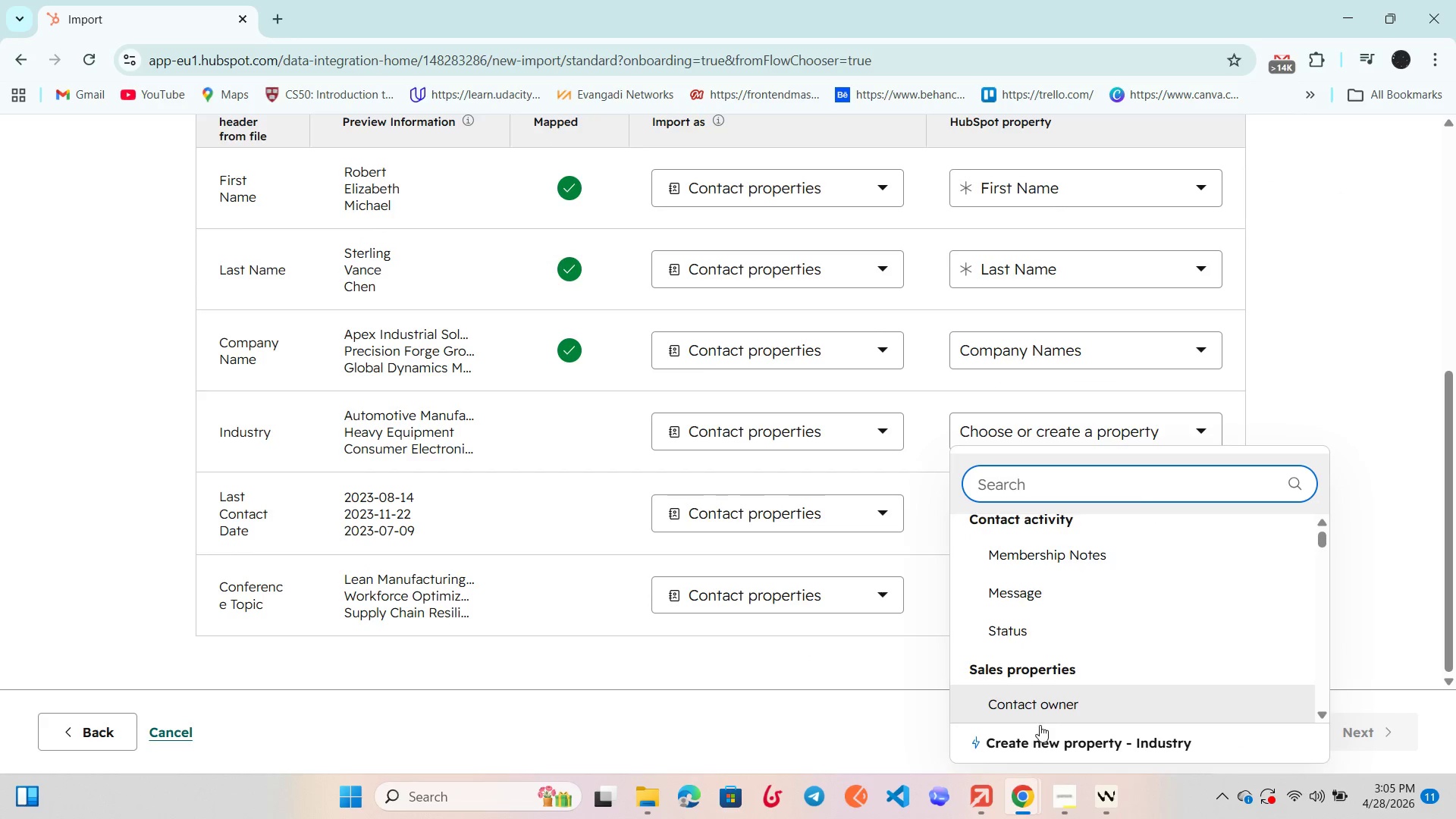 
left_click([1044, 749])
 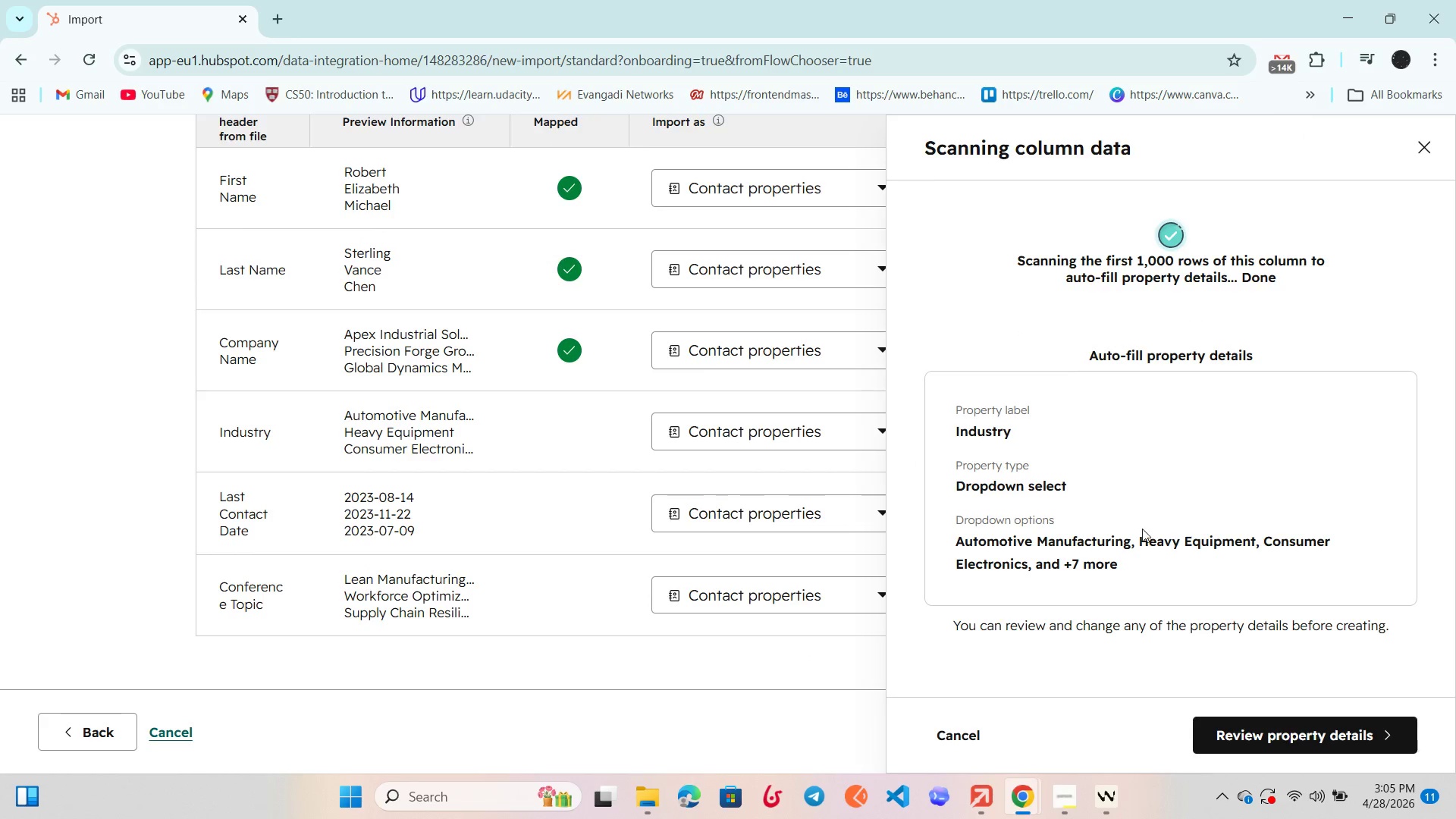 
left_click([1270, 730])
 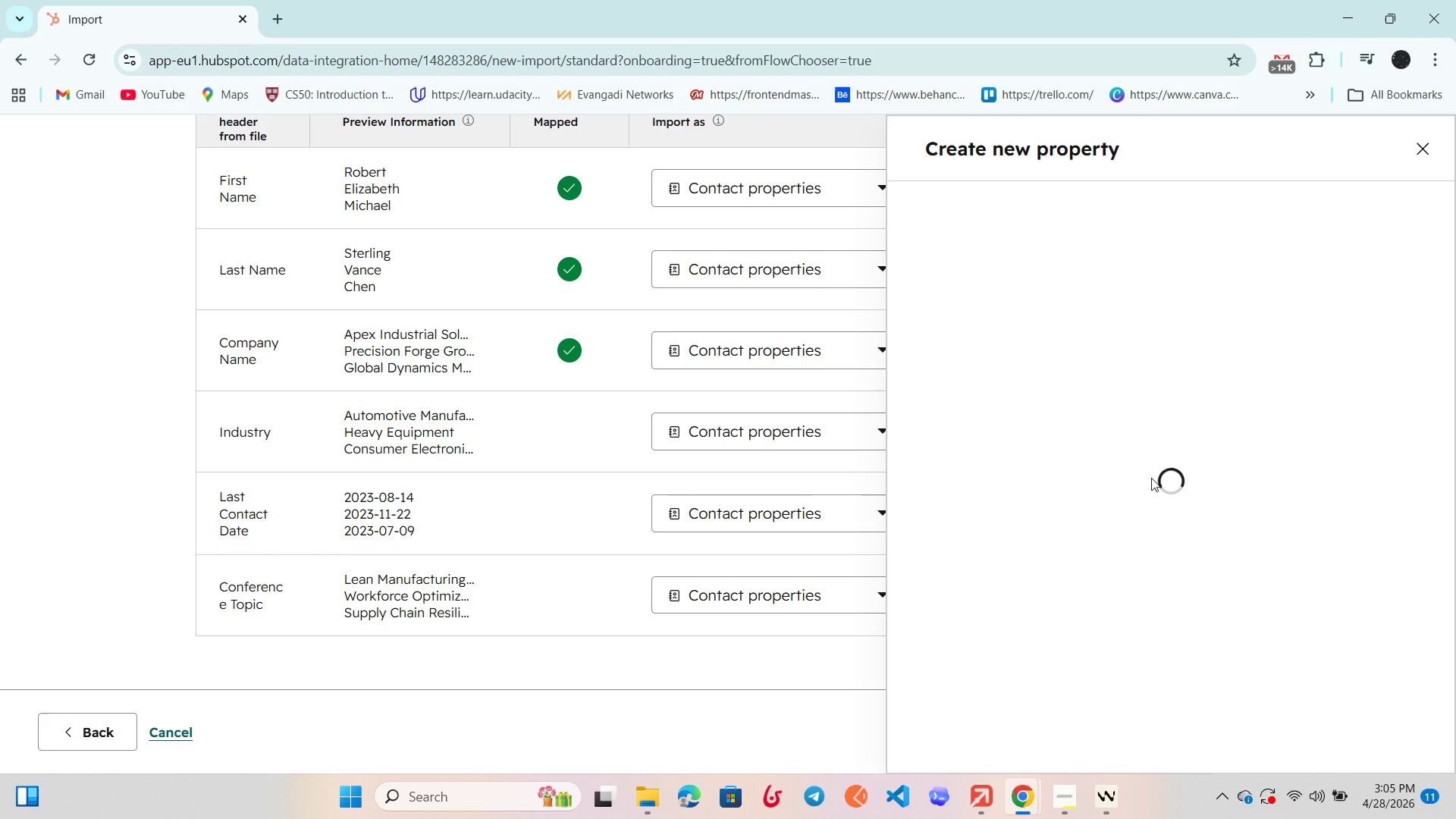 
scroll: coordinate [1151, 477], scroll_direction: down, amount: 4.0
 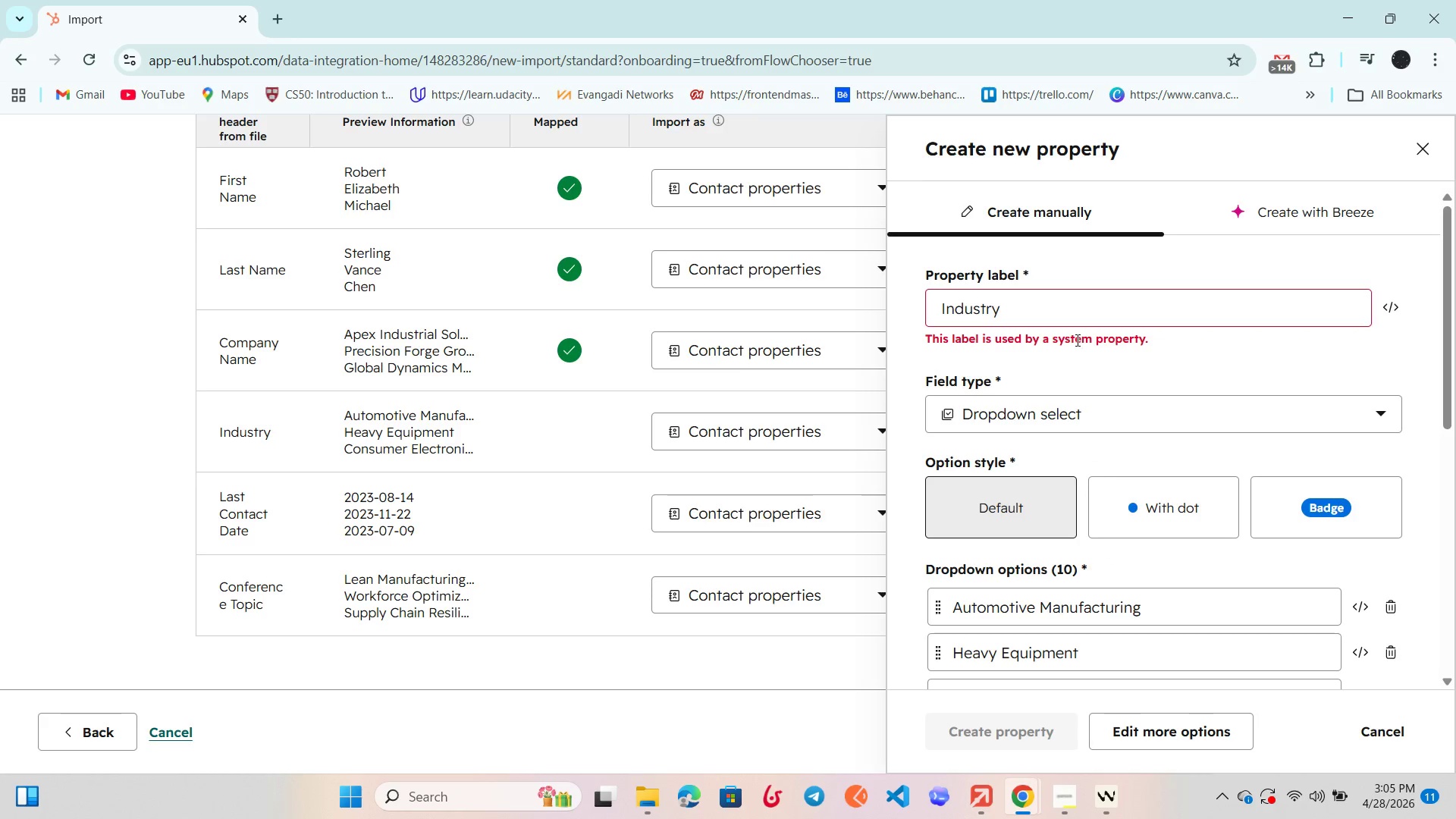 
left_click([1057, 297])
 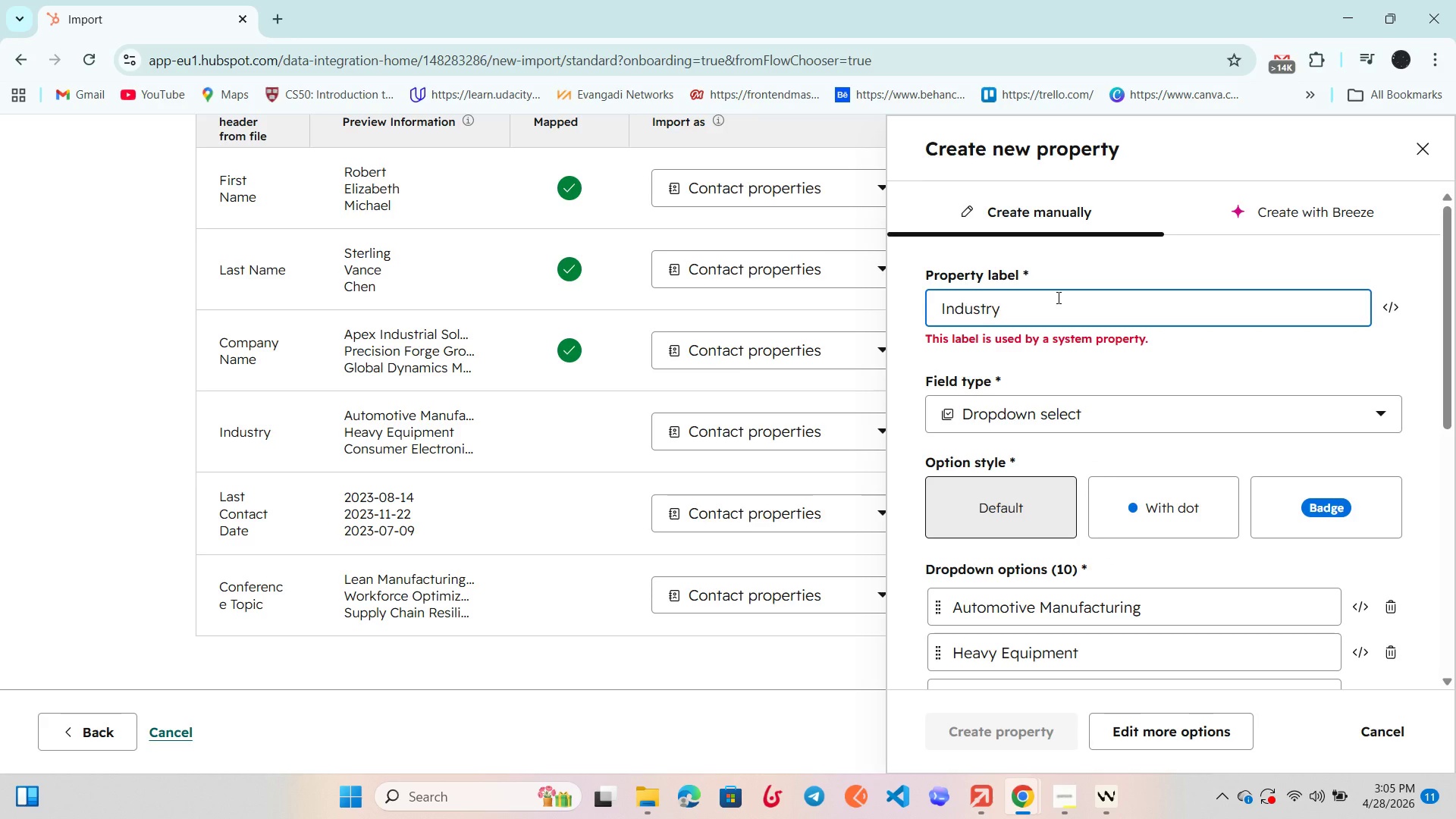 
key(S)
 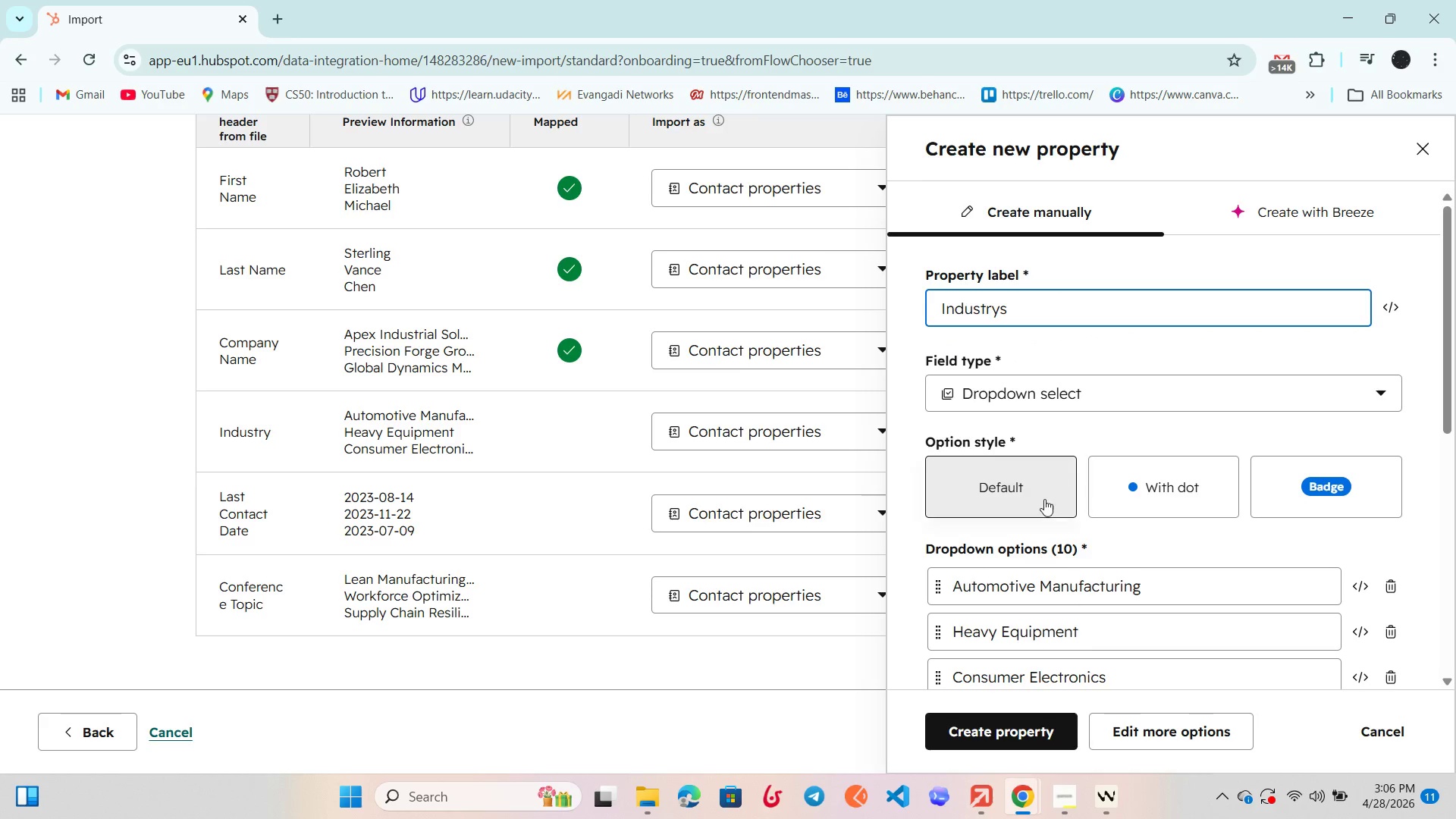 
scroll: coordinate [1133, 320], scroll_direction: down, amount: 2.0
 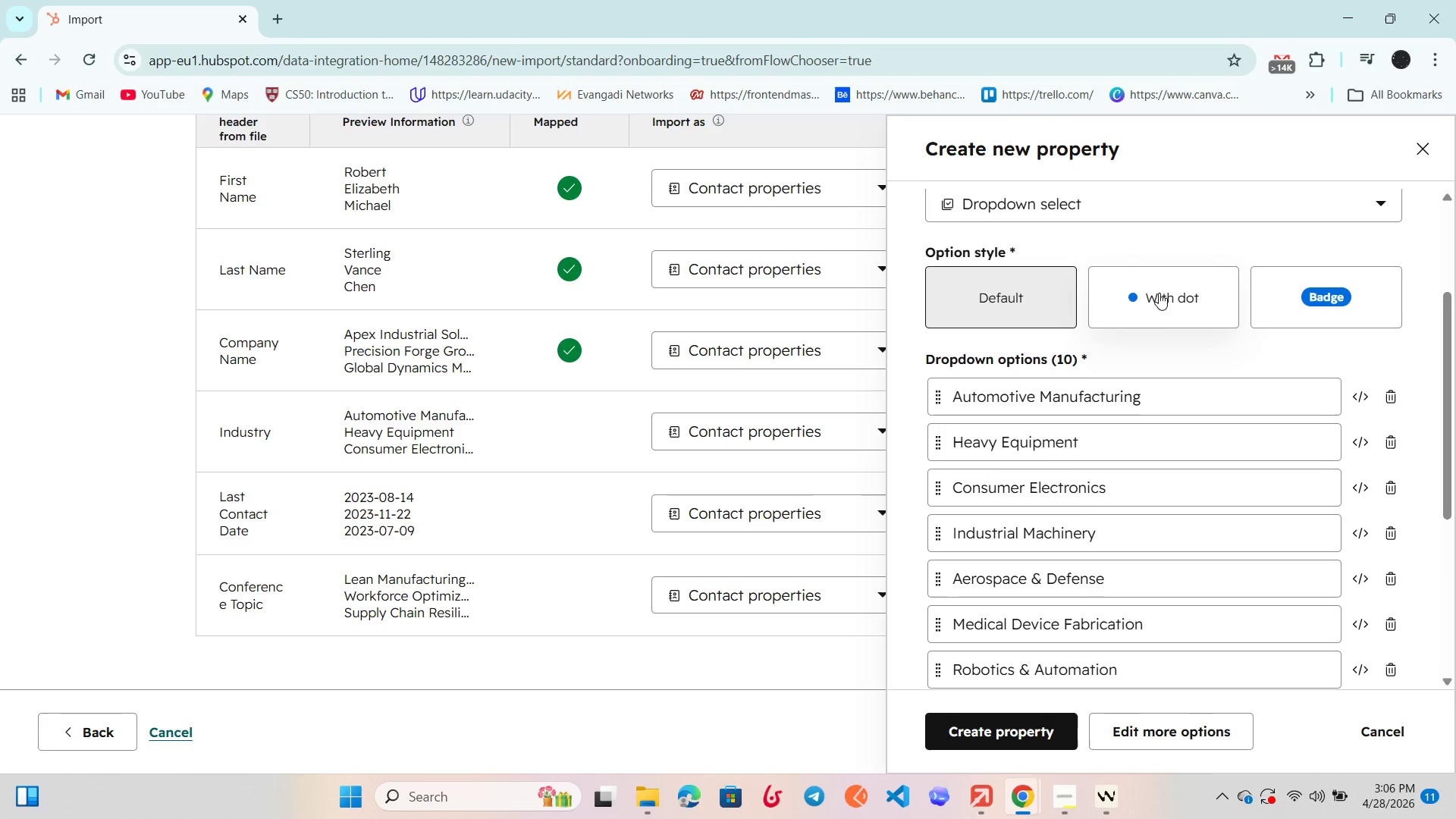 
left_click([1159, 293])
 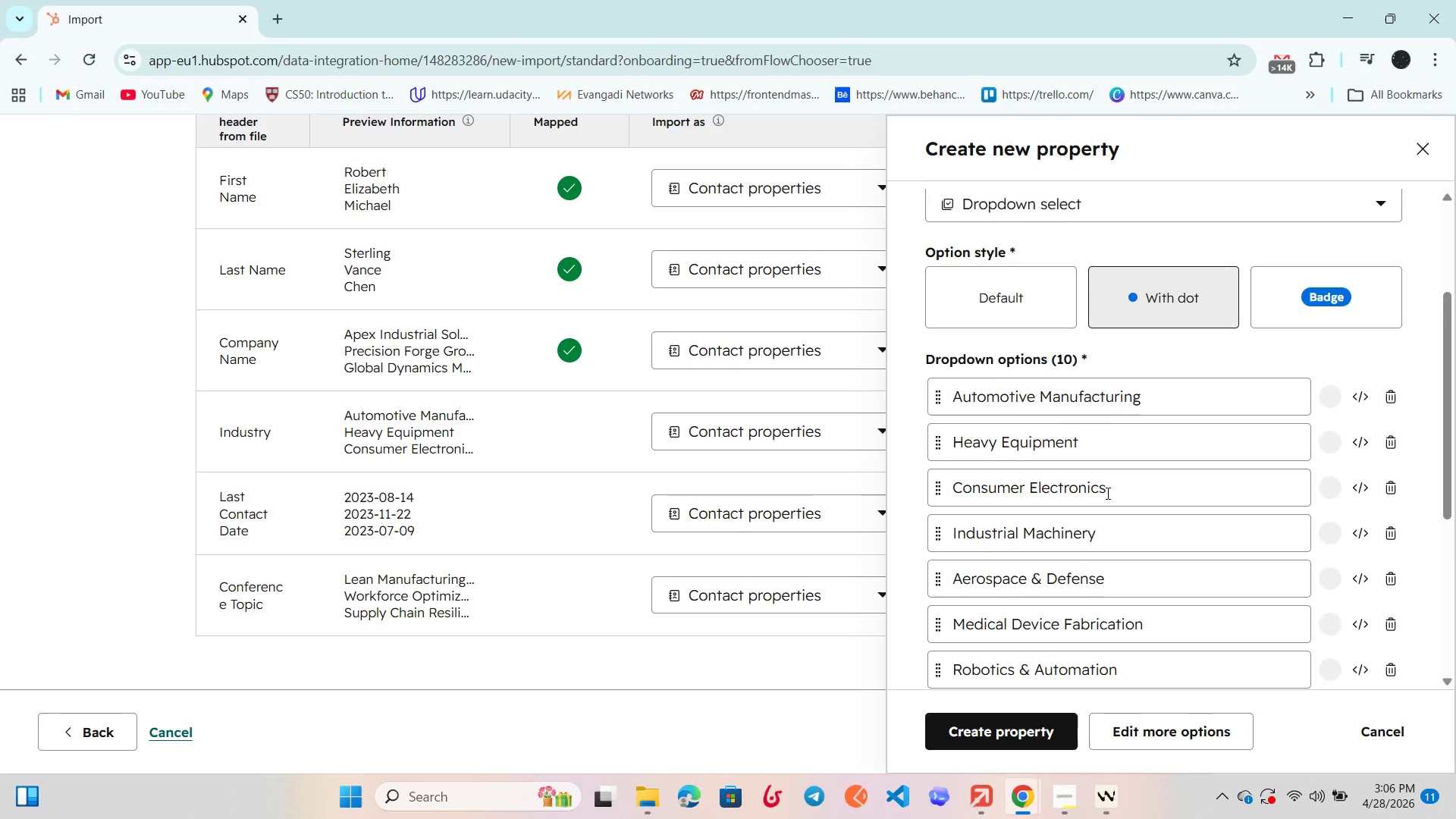 
scroll: coordinate [1106, 494], scroll_direction: down, amount: 5.0
 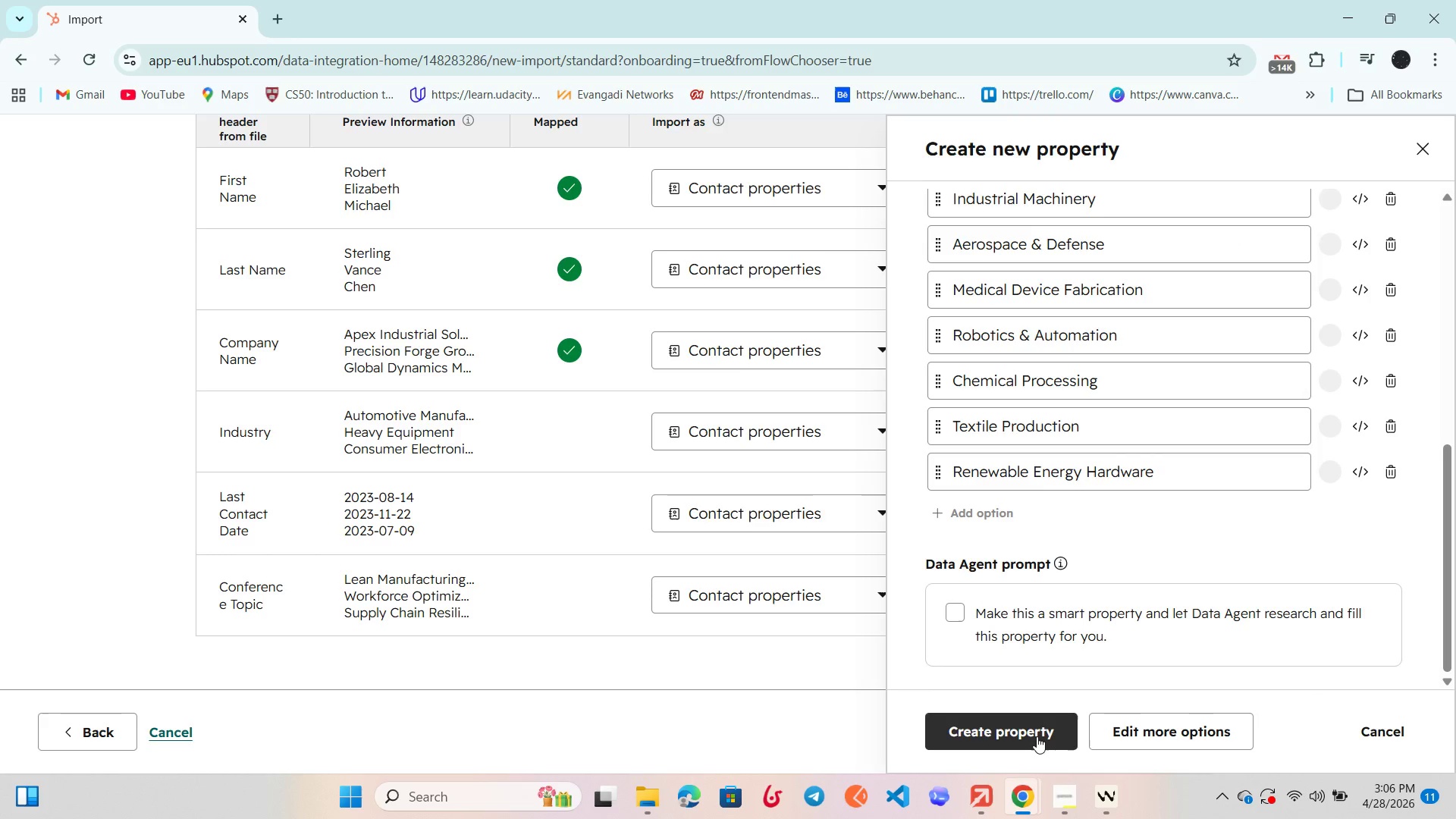 
left_click([1035, 735])